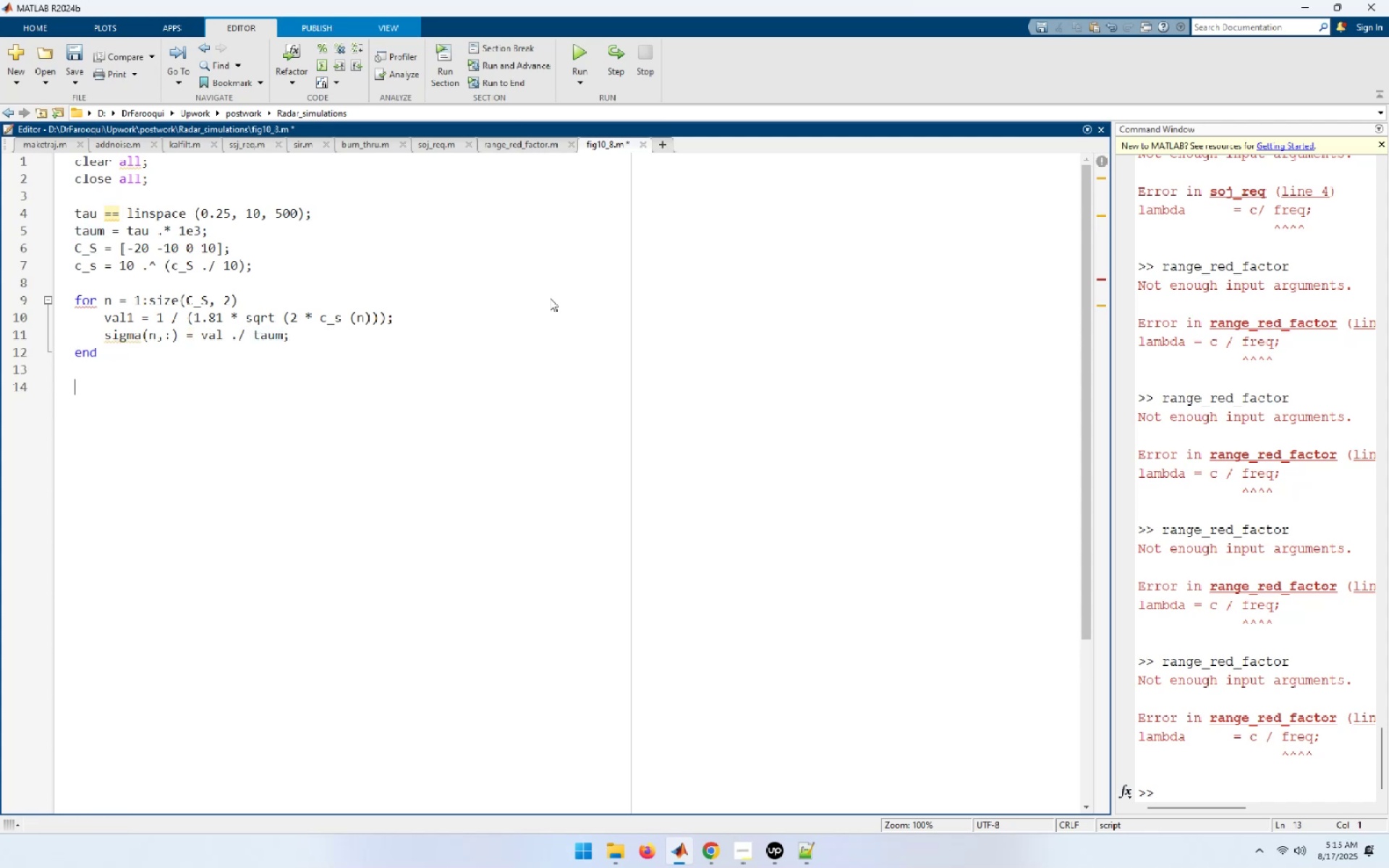 
type(figure (1))
 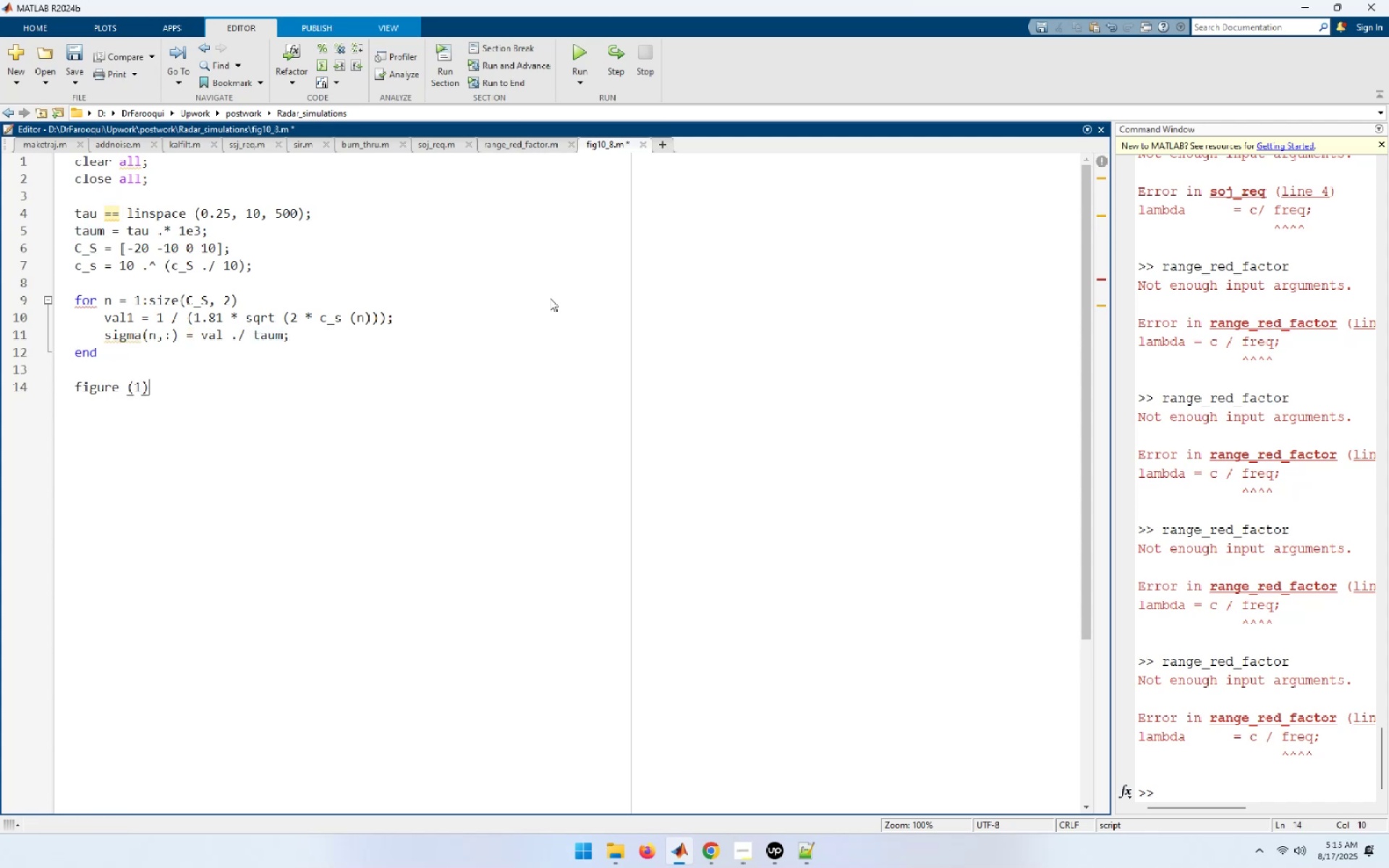 
key(Enter)
 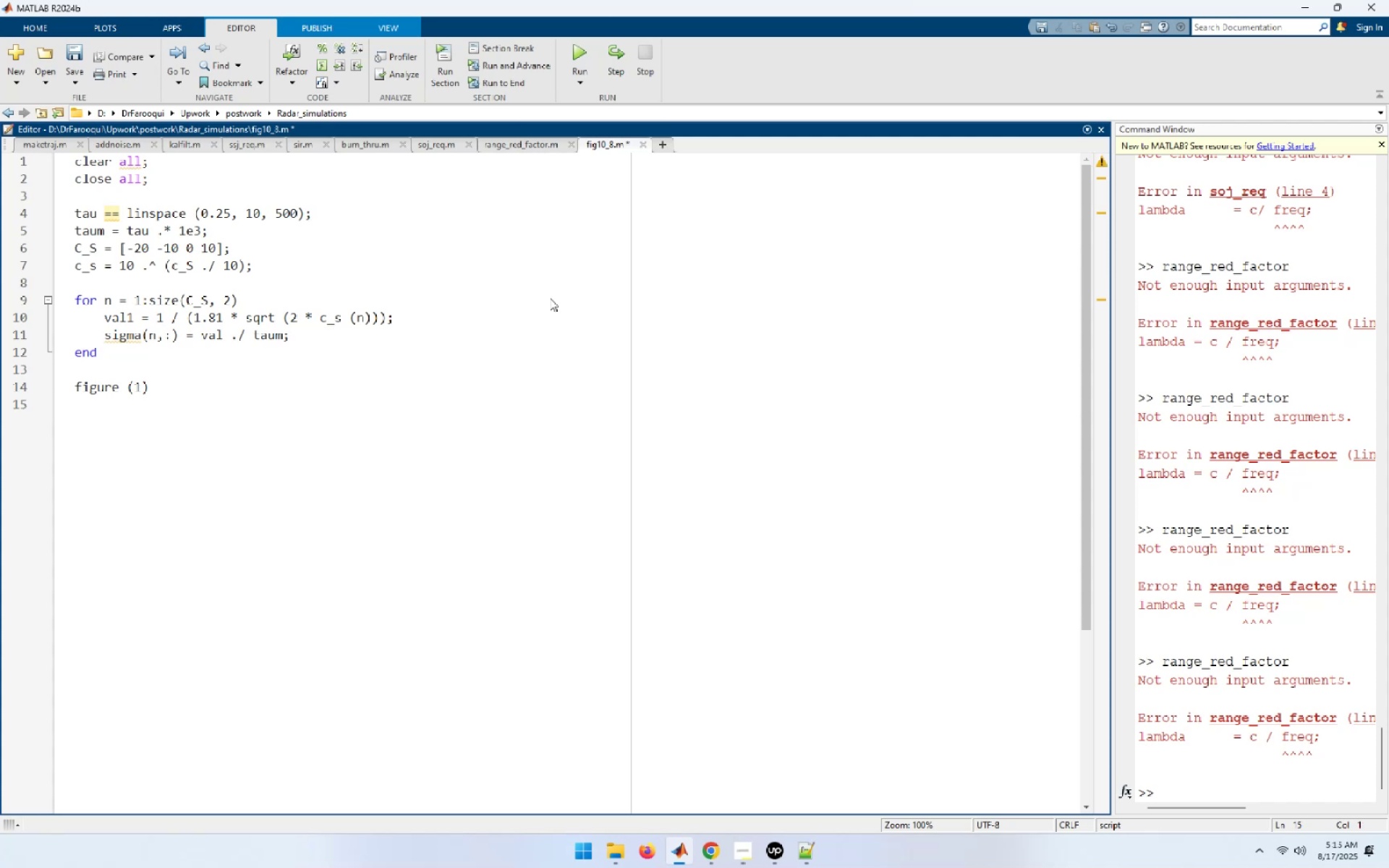 
key(Enter)
 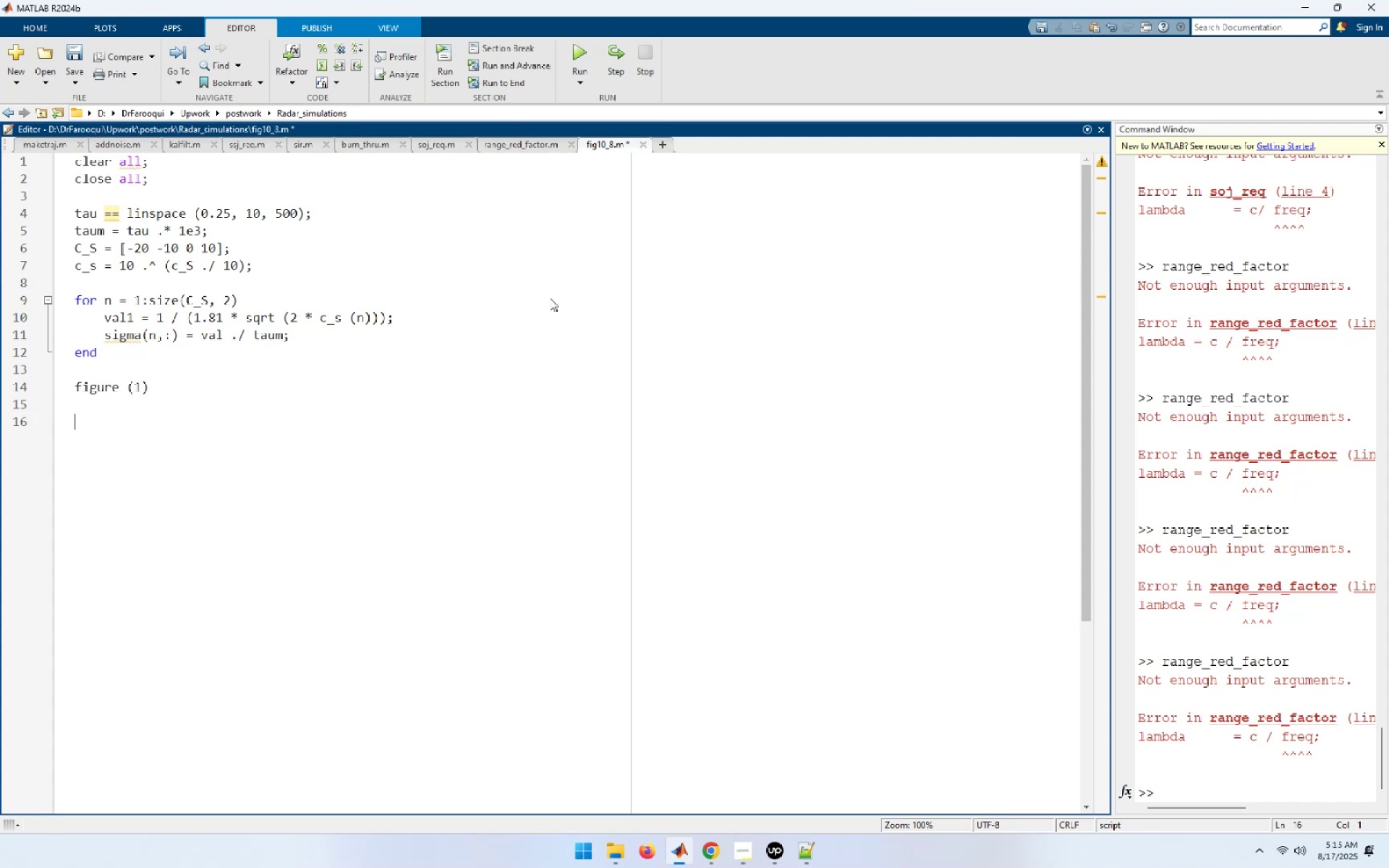 
type(sim)
key(Backspace)
key(Backspace)
type(emi)
 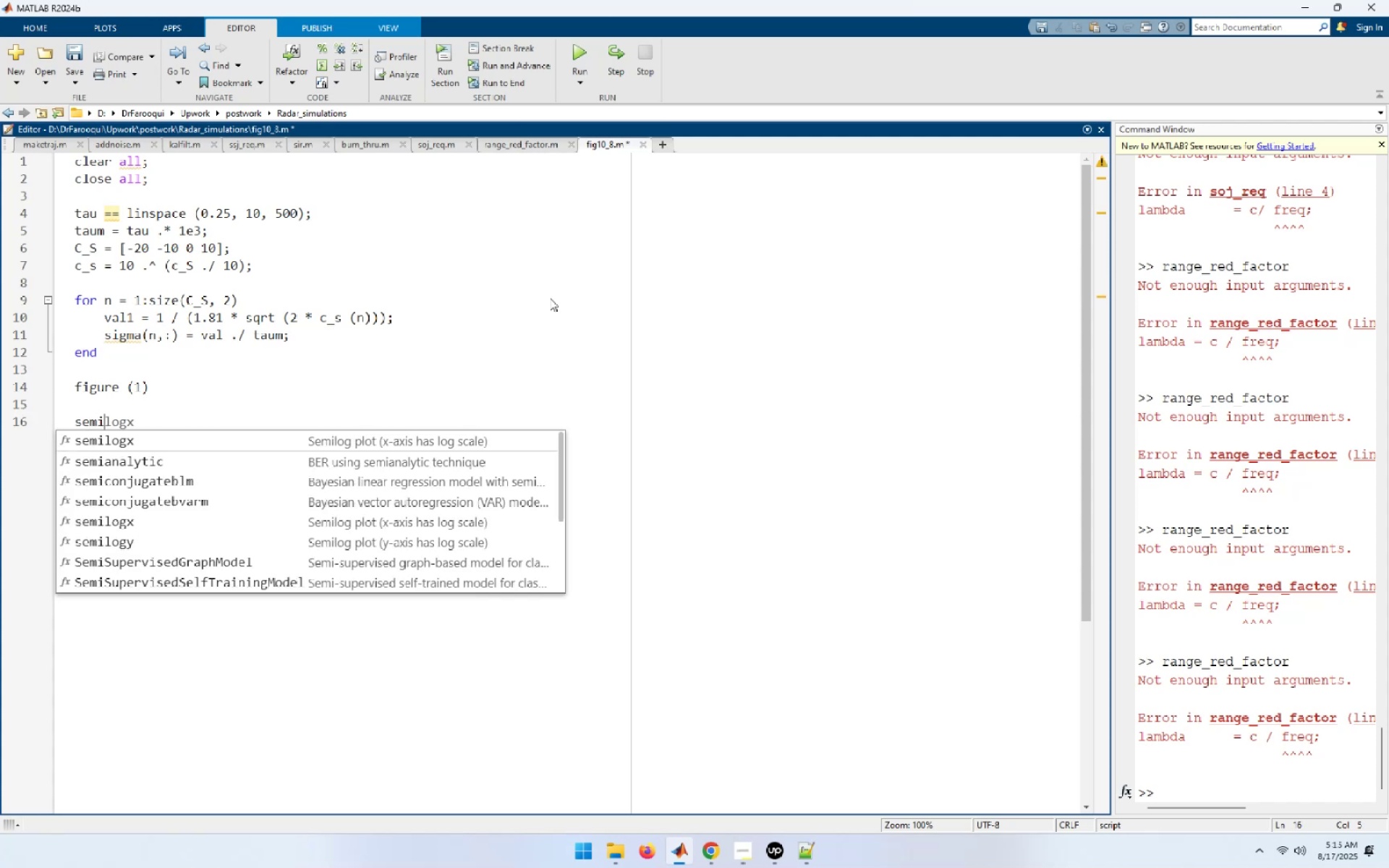 
type(logx (tau, sigma(1)
key(Backspace)
type(1,:), 'l)
key(Backspace)
type(k;)
key(Backspace)
type(', tau, sigma(2,:), 'k--', tau, sigma(3,:), 'k-', tau, sgi)
key(Backspace)
key(Backspace)
type(igma(4)
 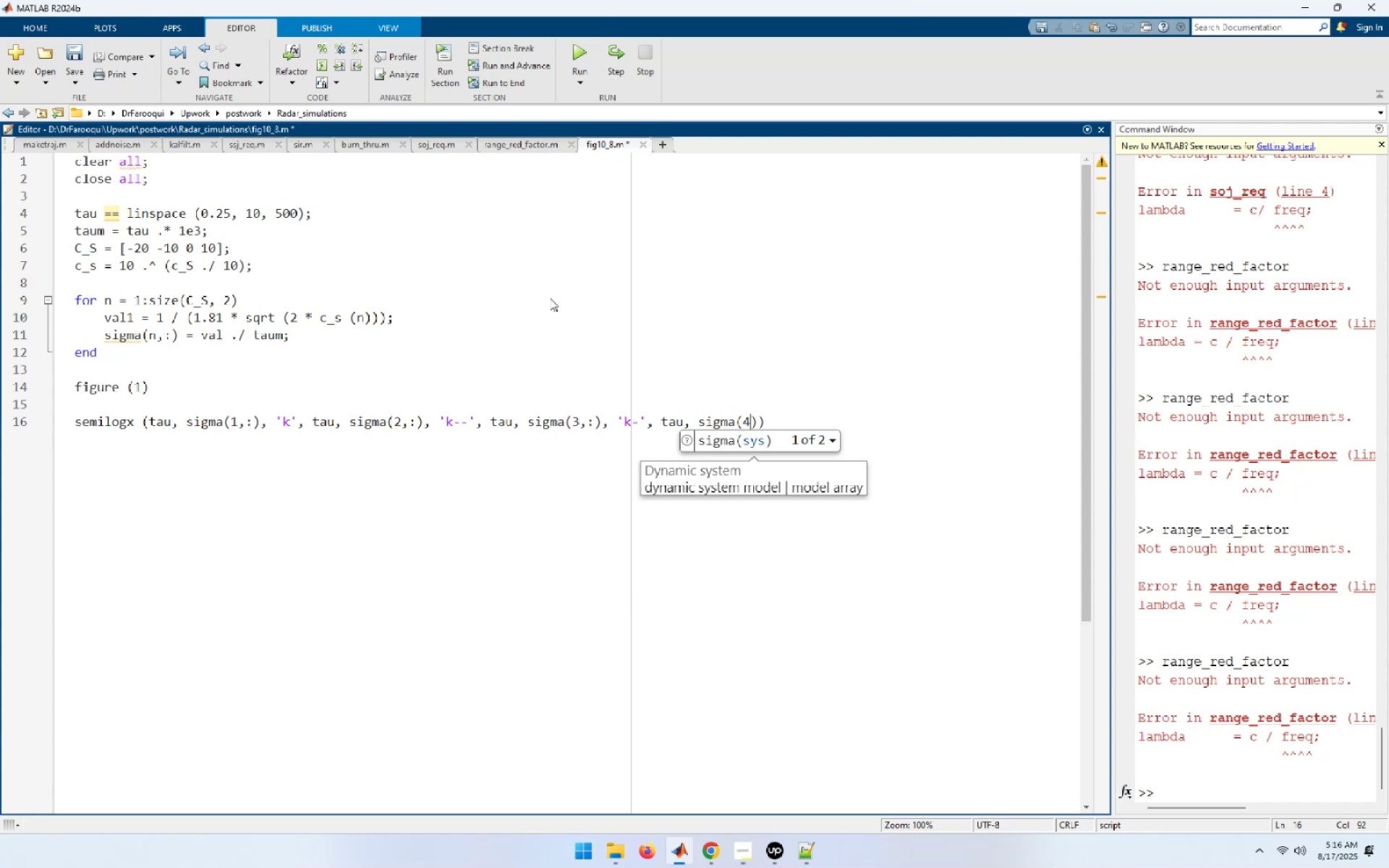 
key(Comma)
 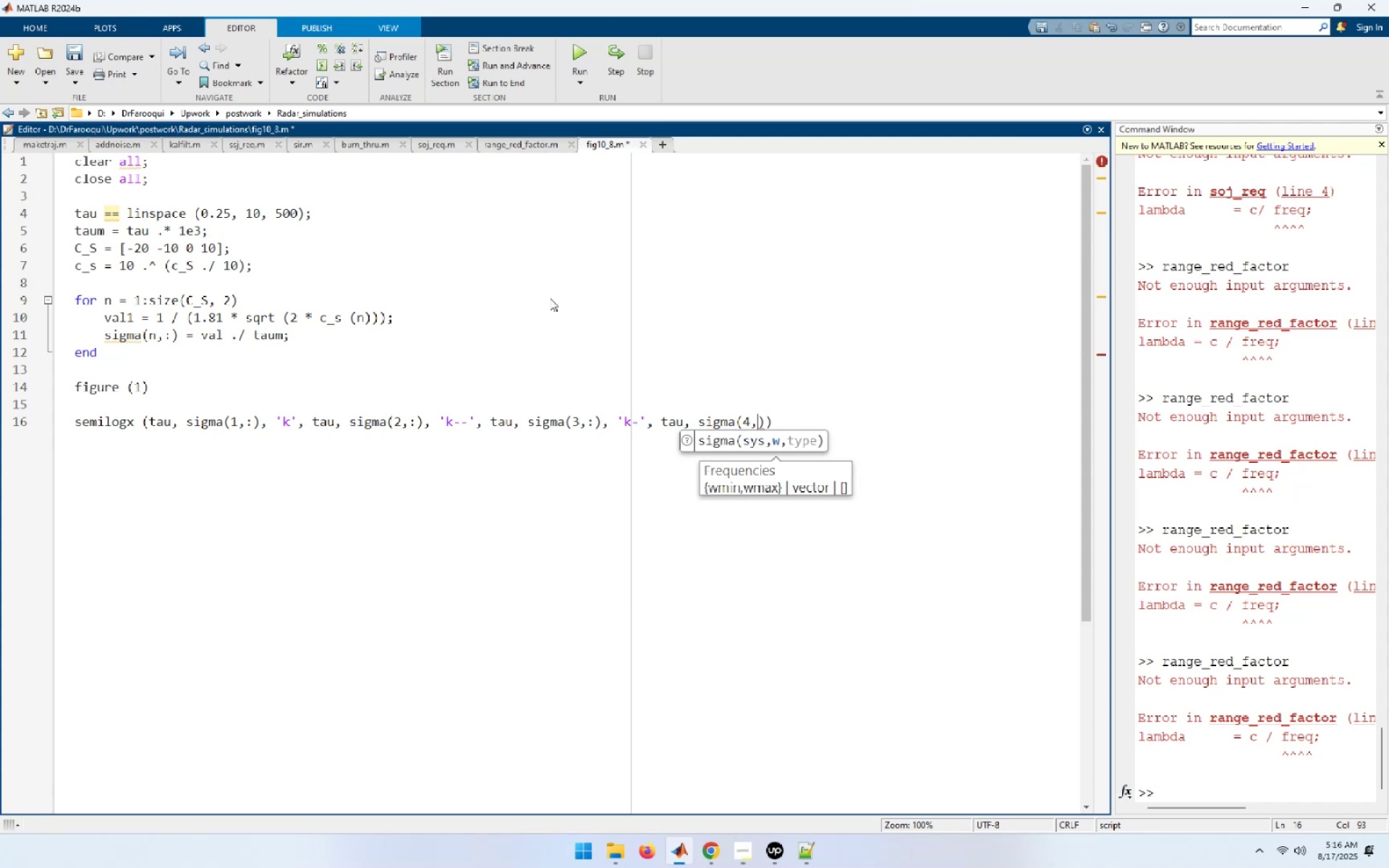 
key(Shift+ShiftRight)
 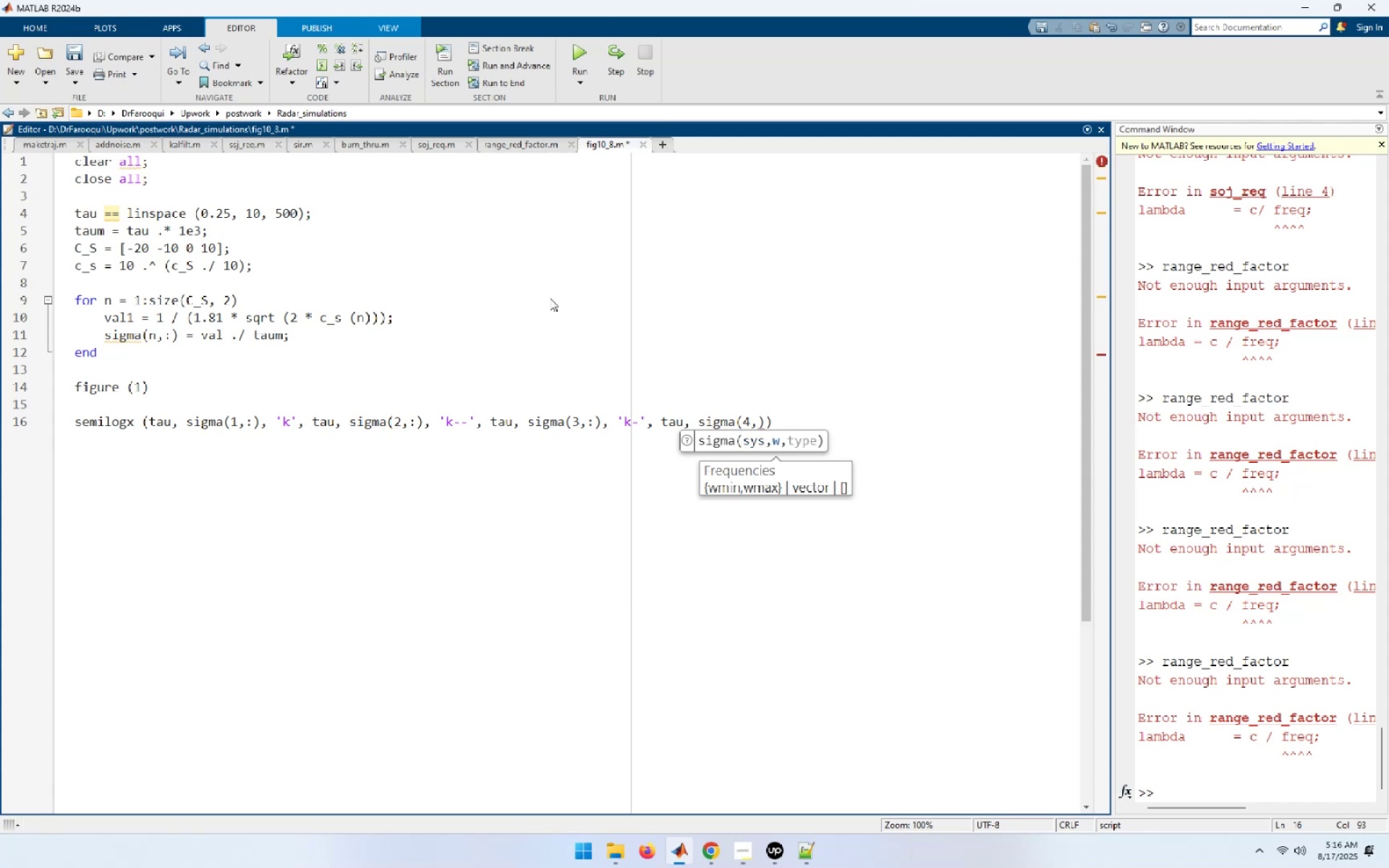 
key(Shift+Semicolon)
 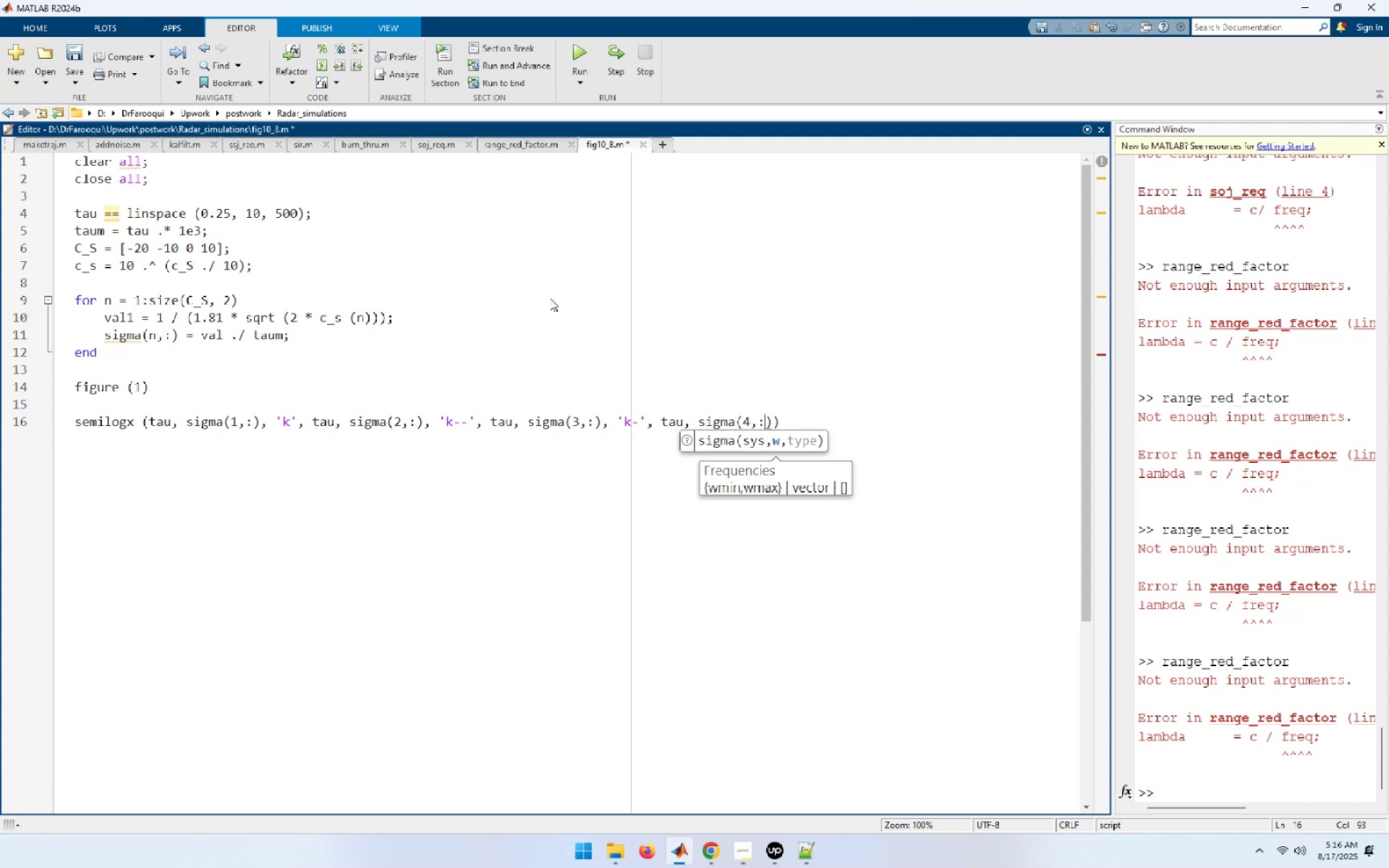 
key(Shift+ShiftRight)
 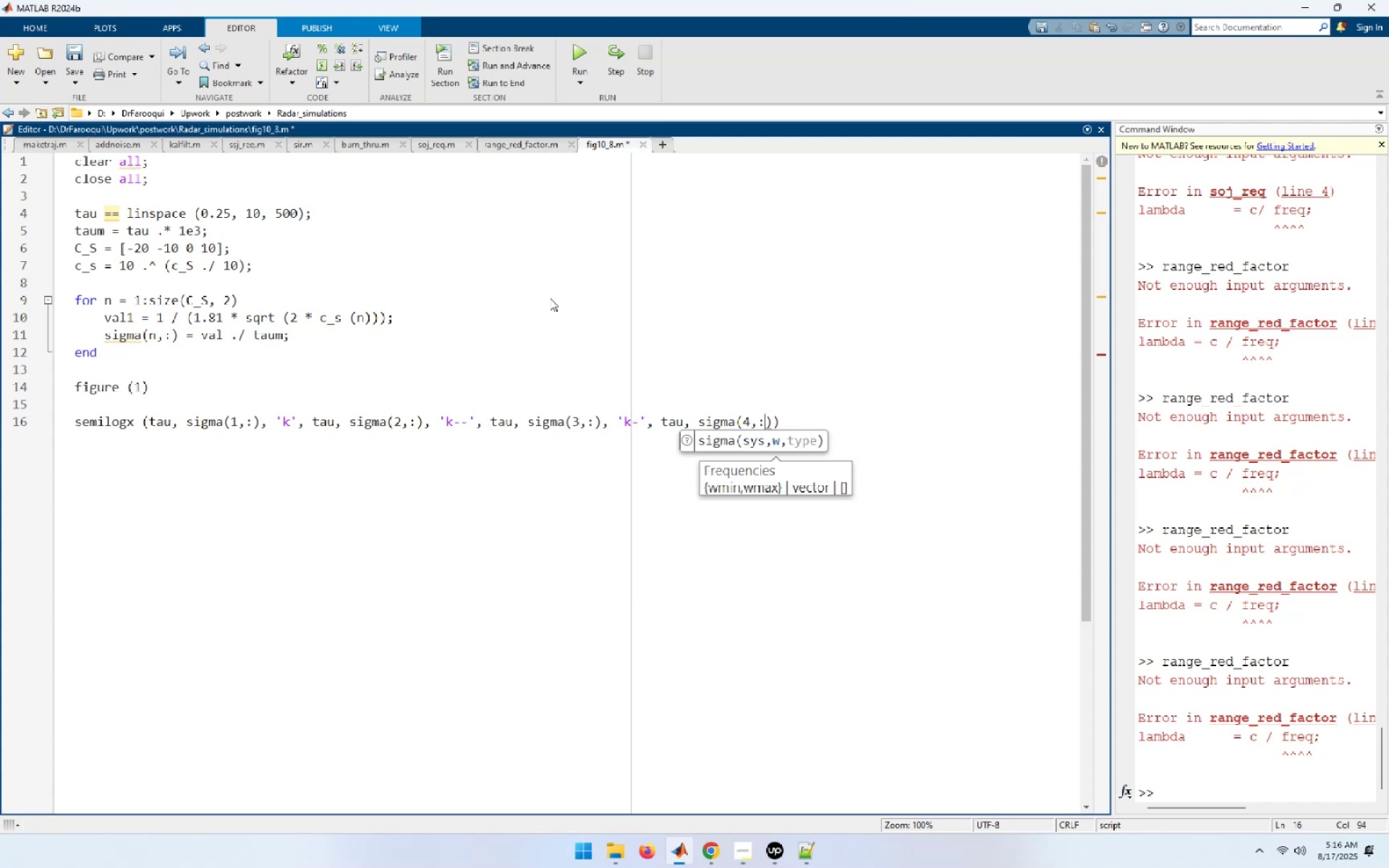 
key(Shift+0)
 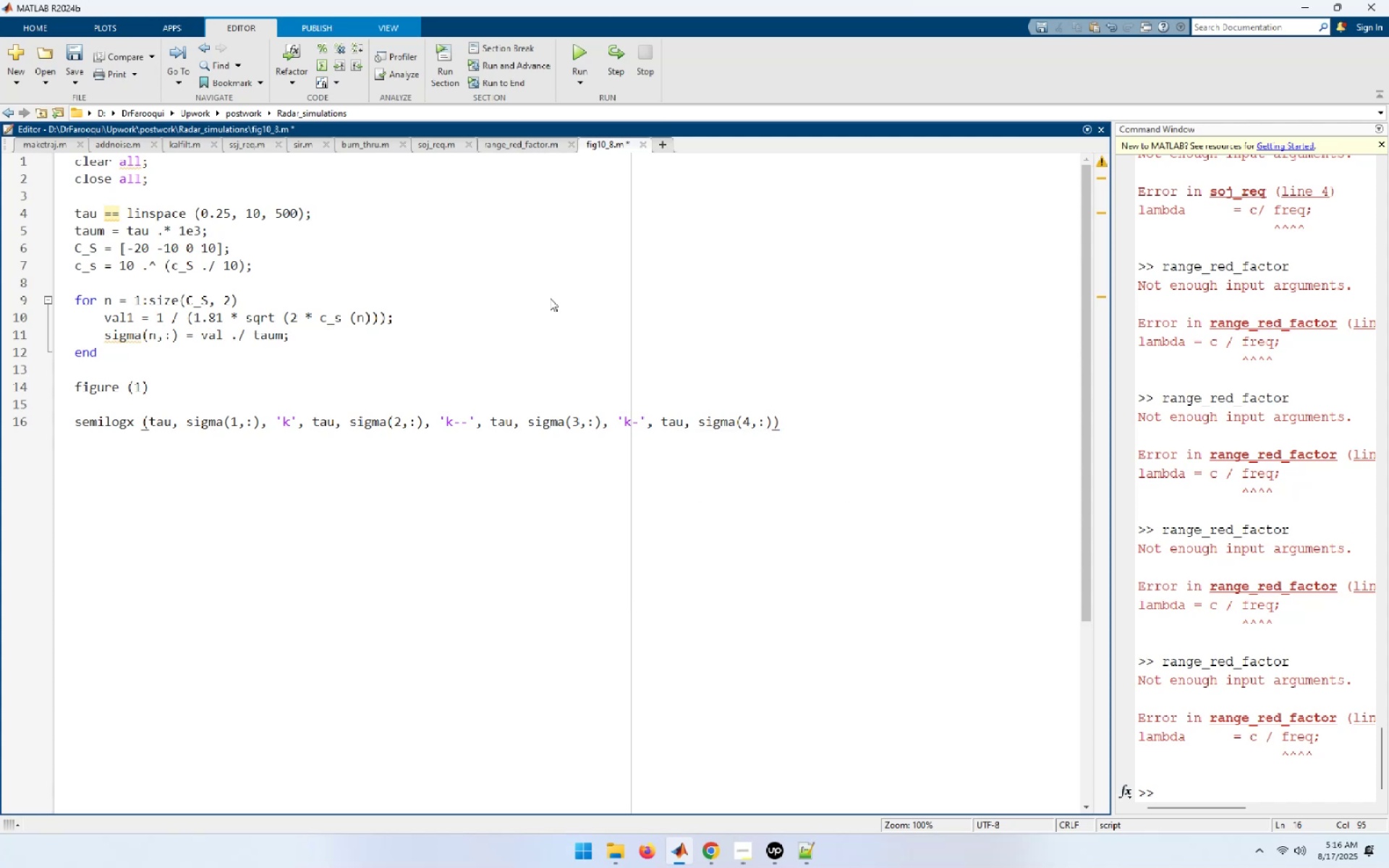 
key(Space)
 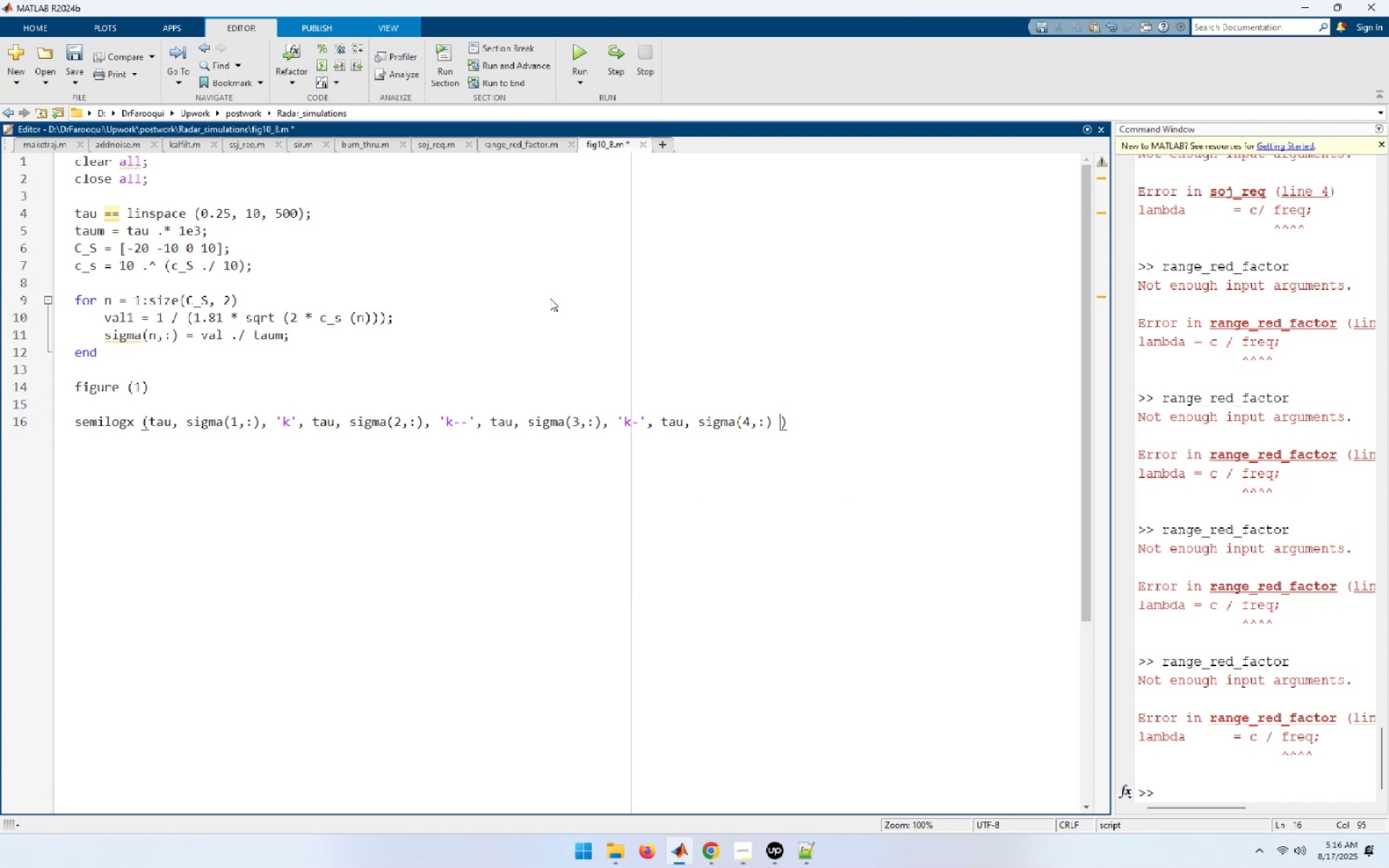 
key(Backspace)
 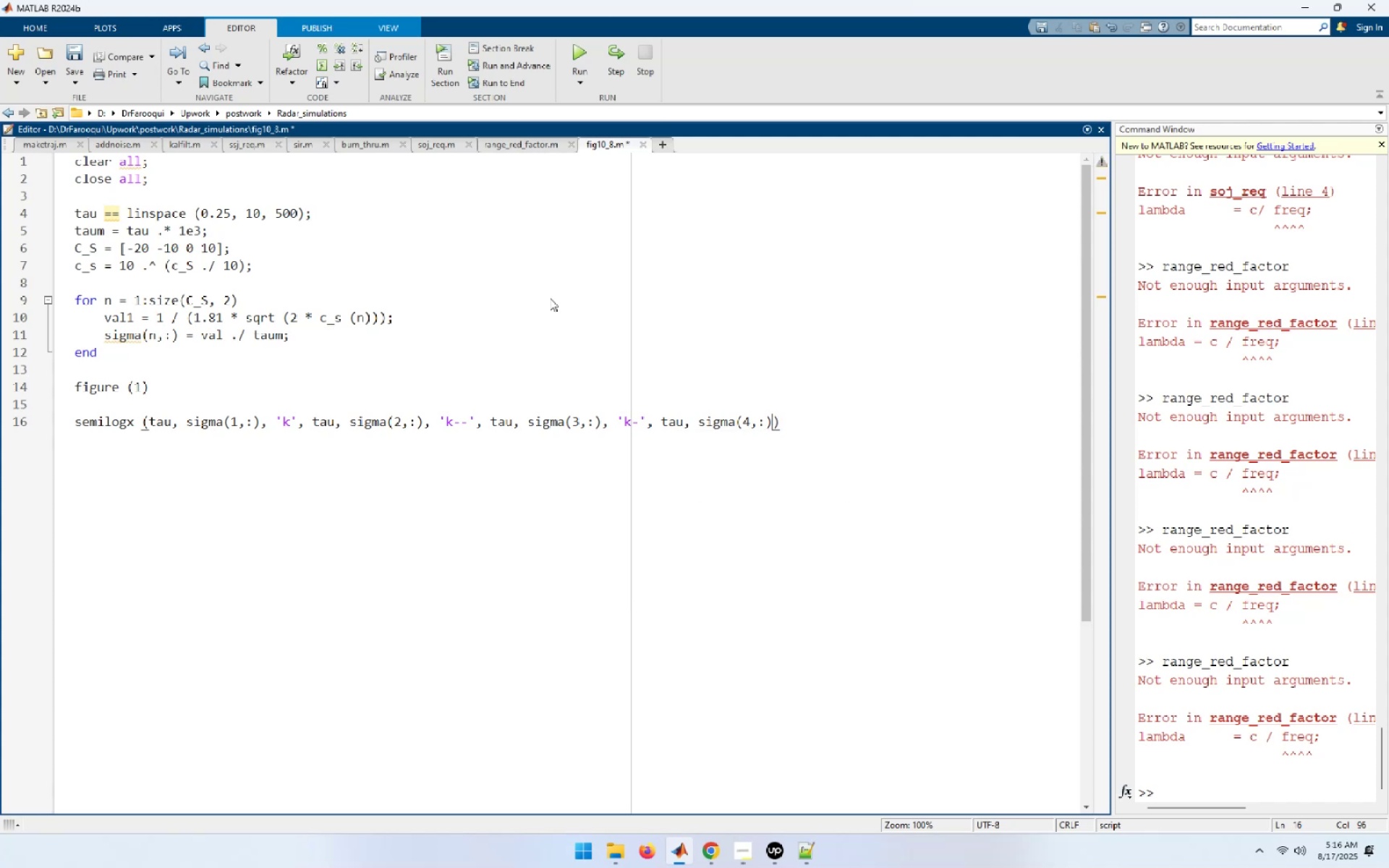 
key(Comma)
 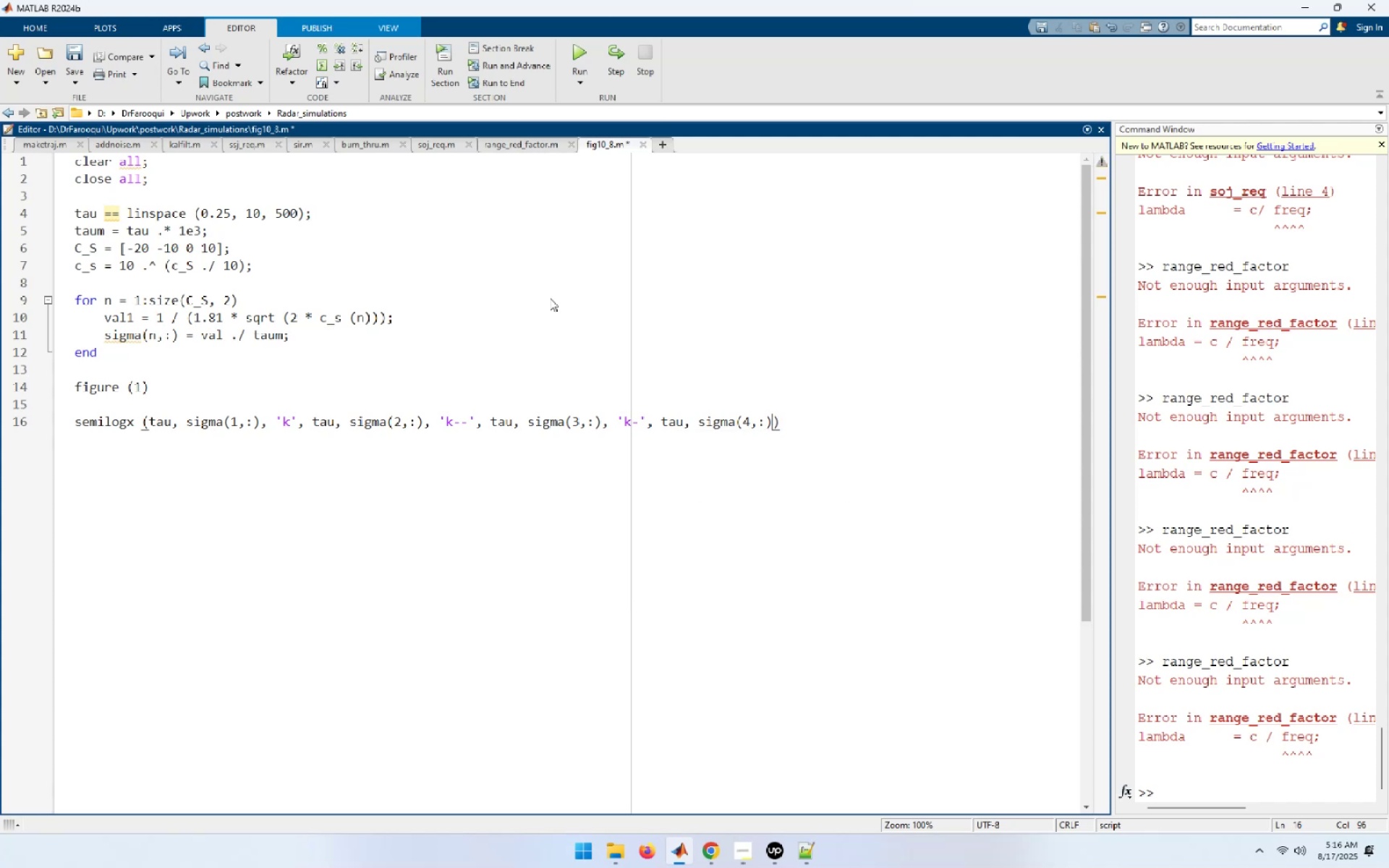 
key(Space)
 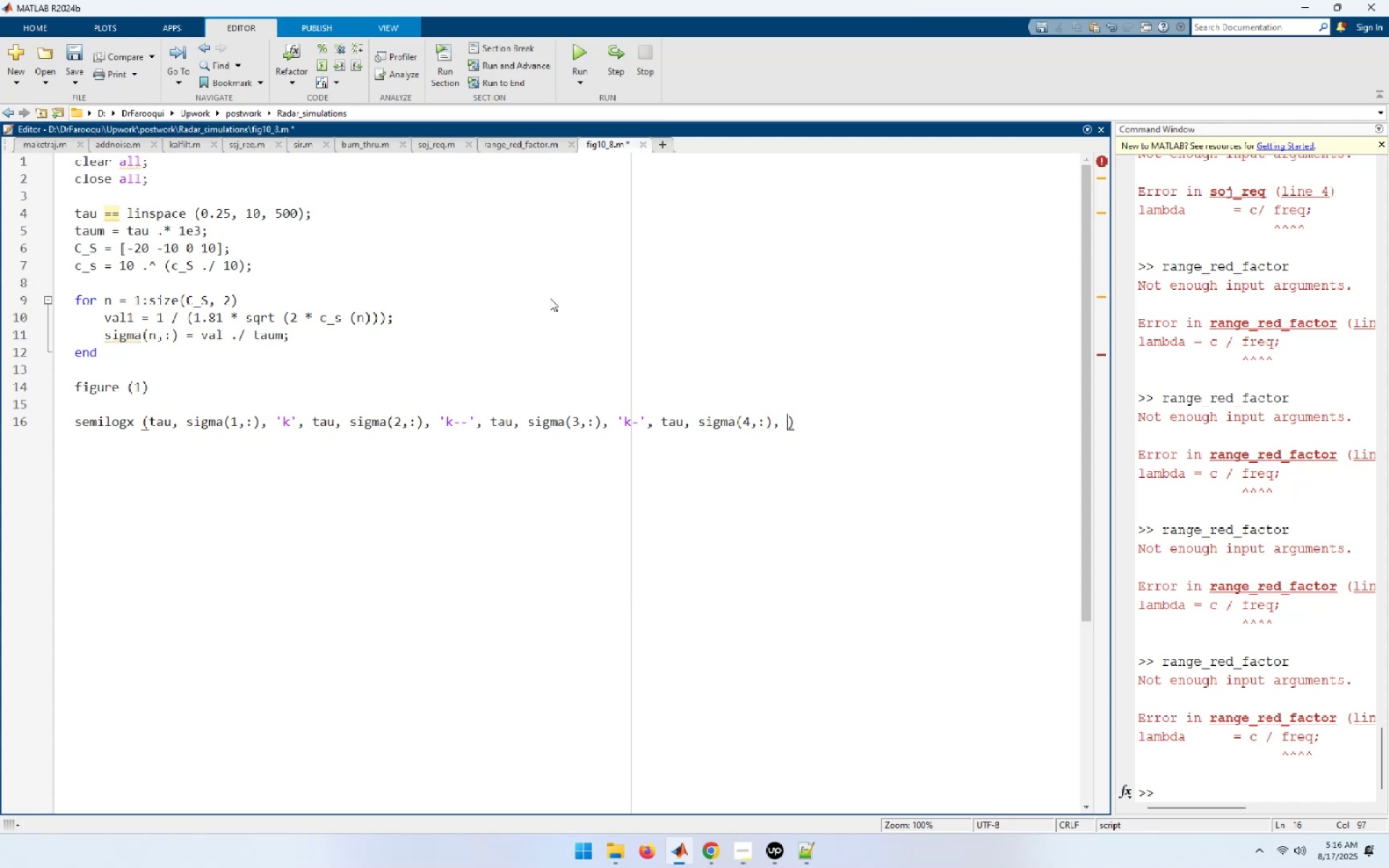 
key(Quote)
 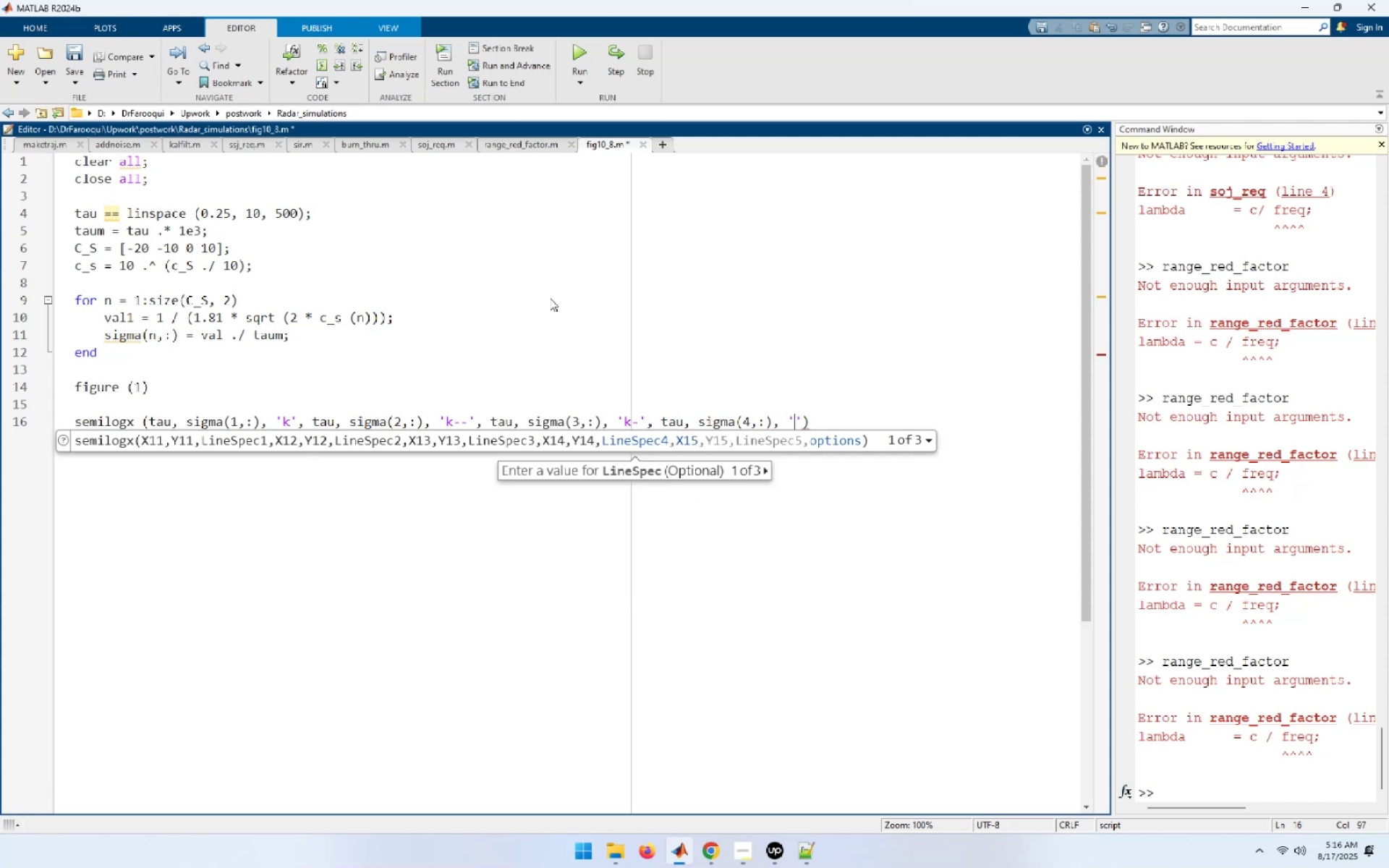 
key(K)
 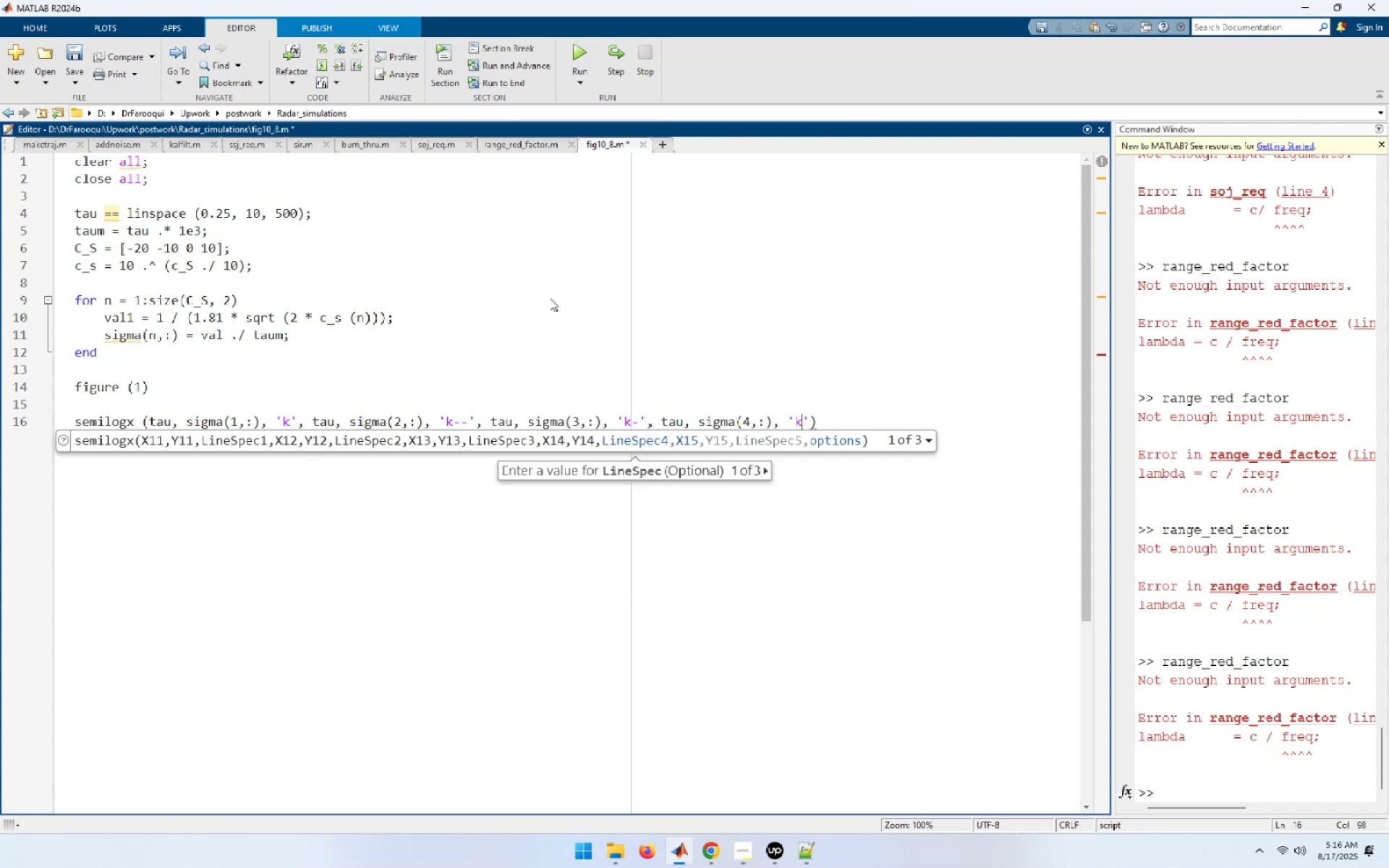 
key(Quote)
 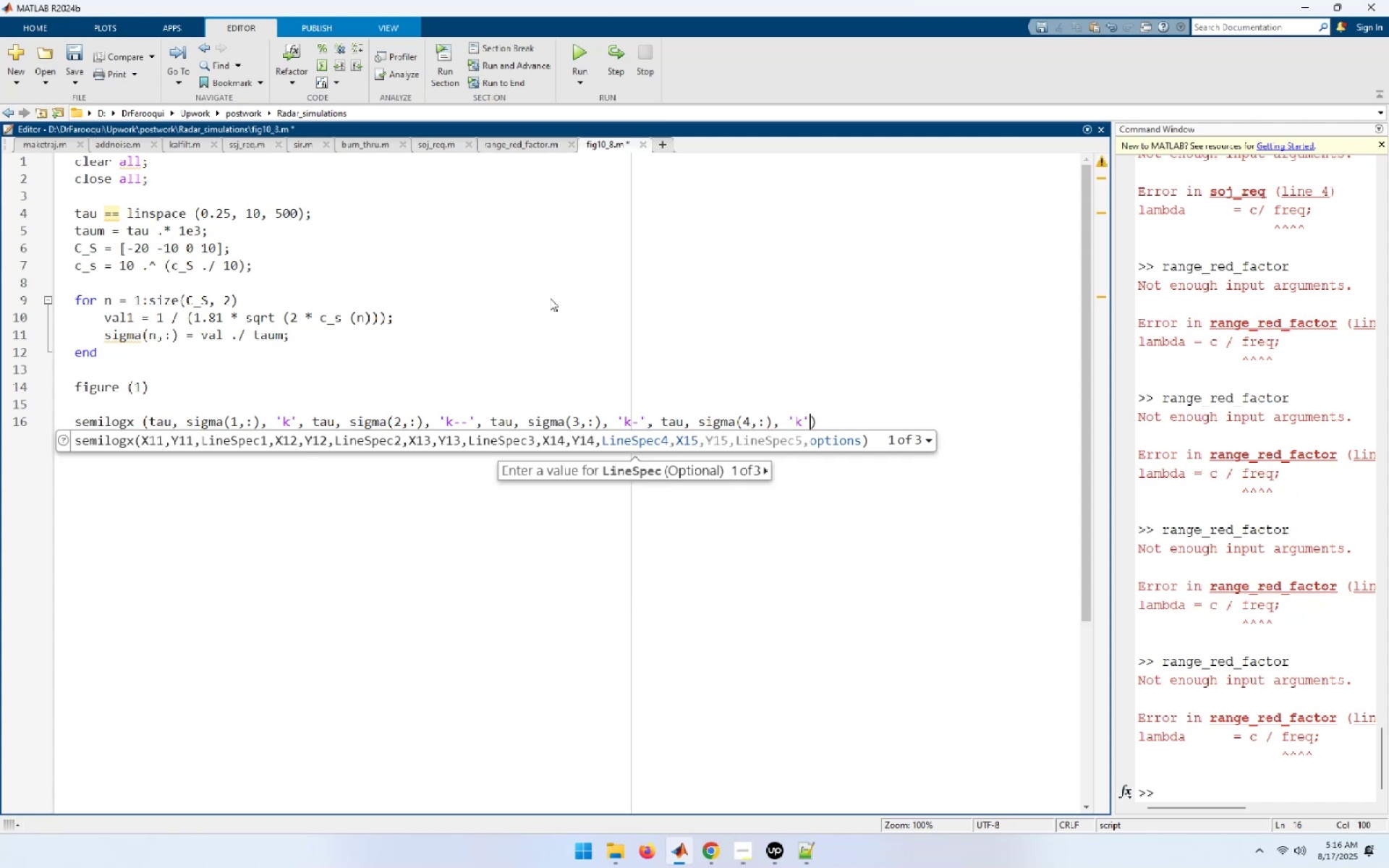 
key(Backspace)
 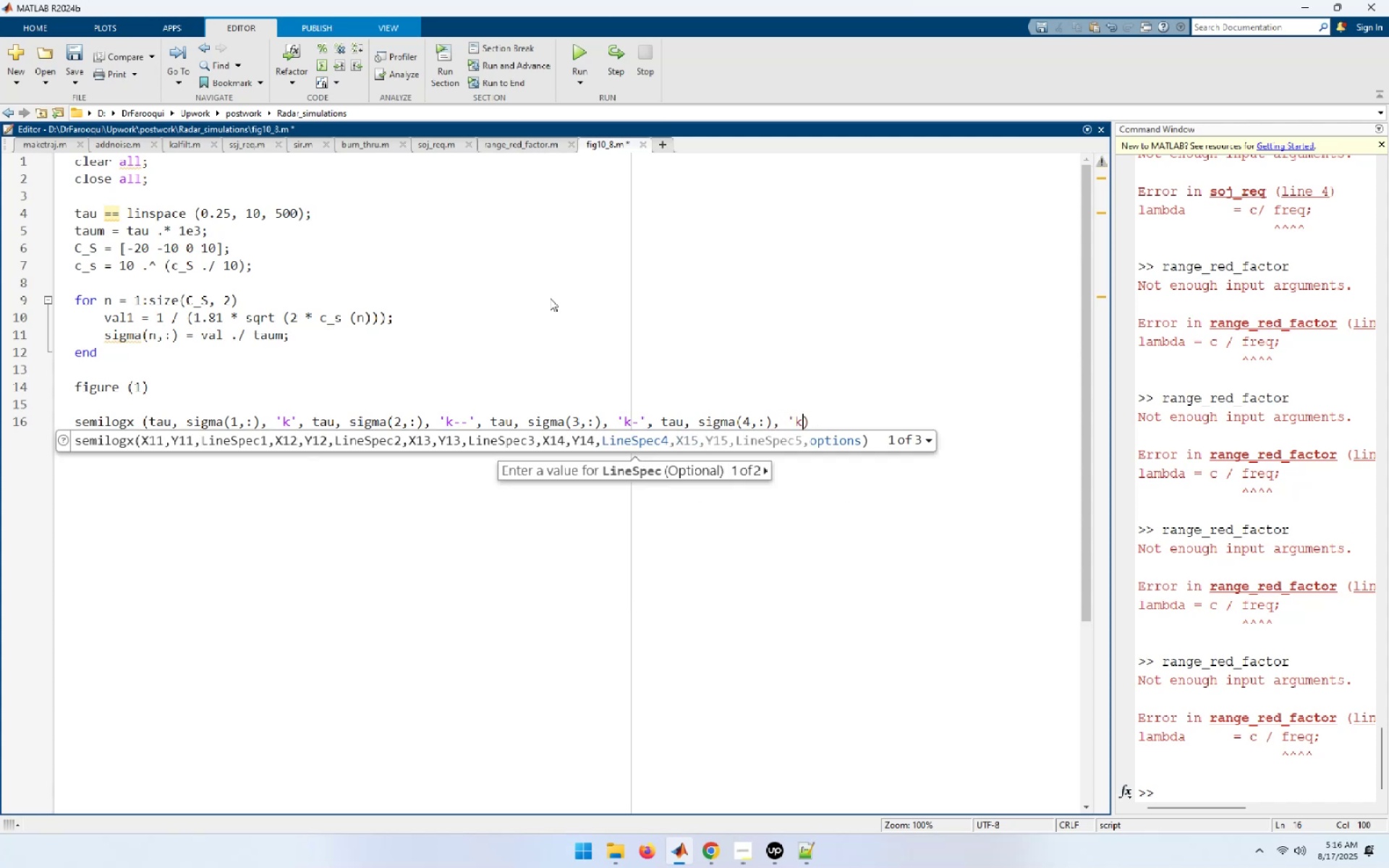 
key(Shift+ShiftRight)
 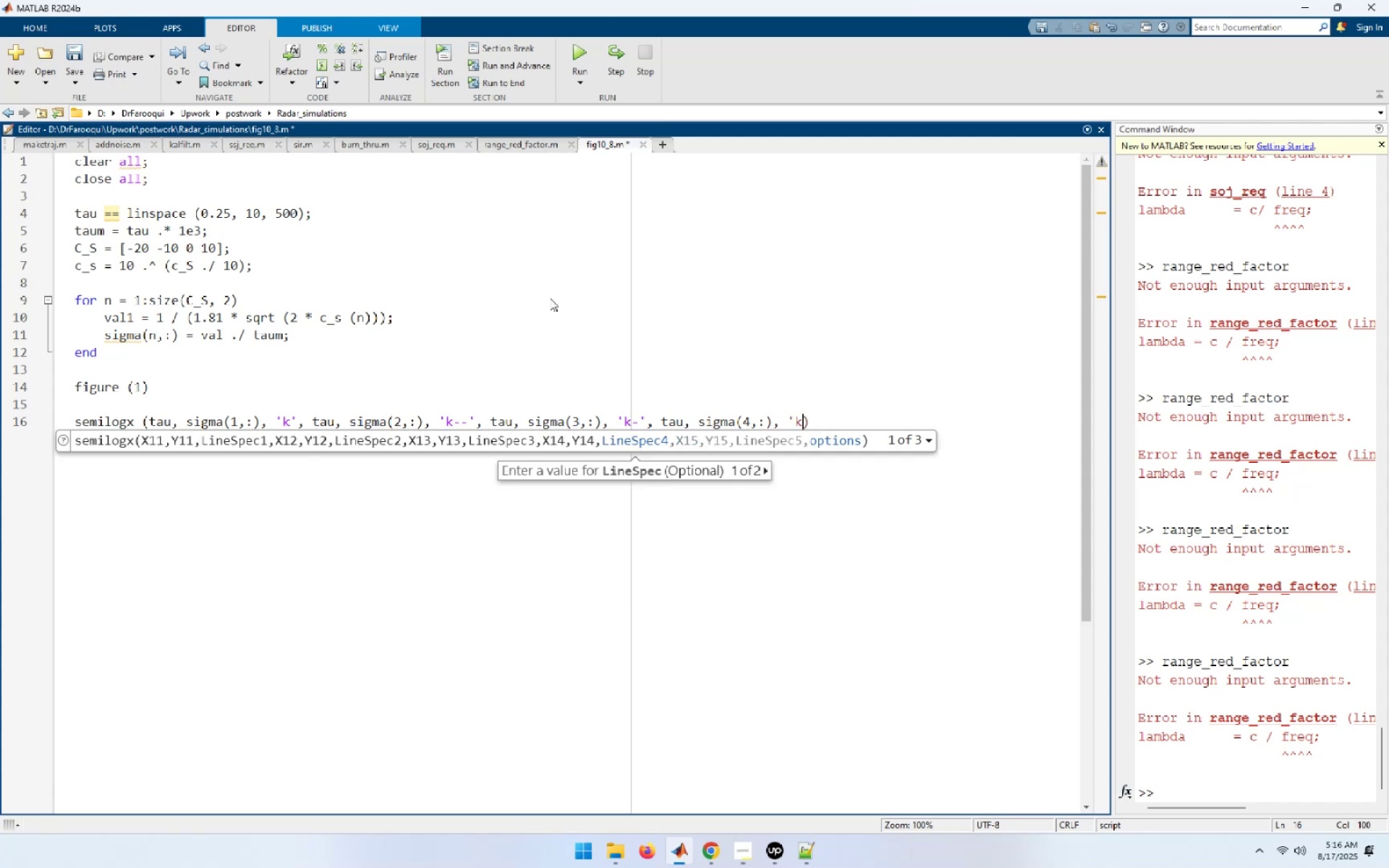 
key(Shift+Semicolon)
 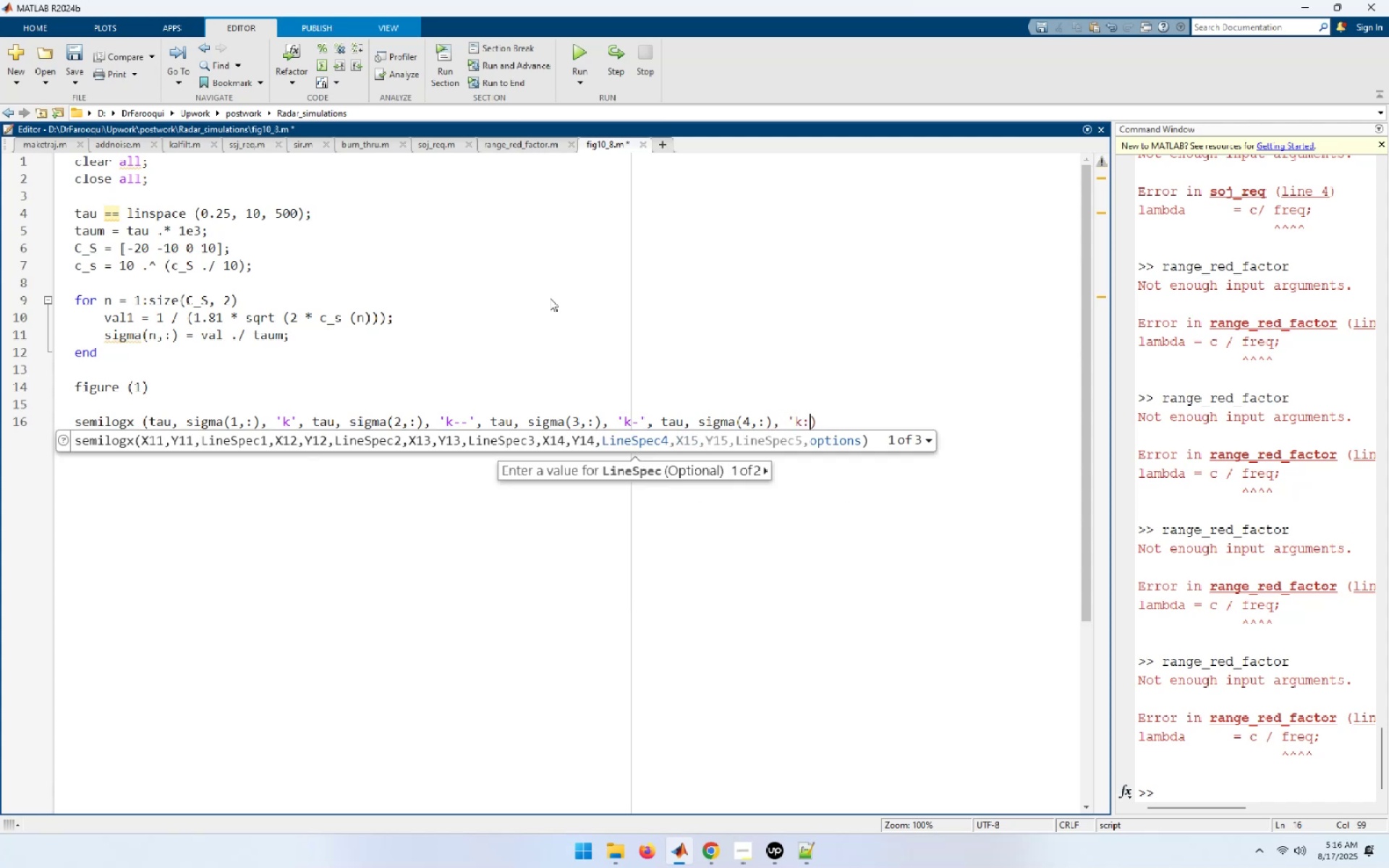 
key(Quote)
 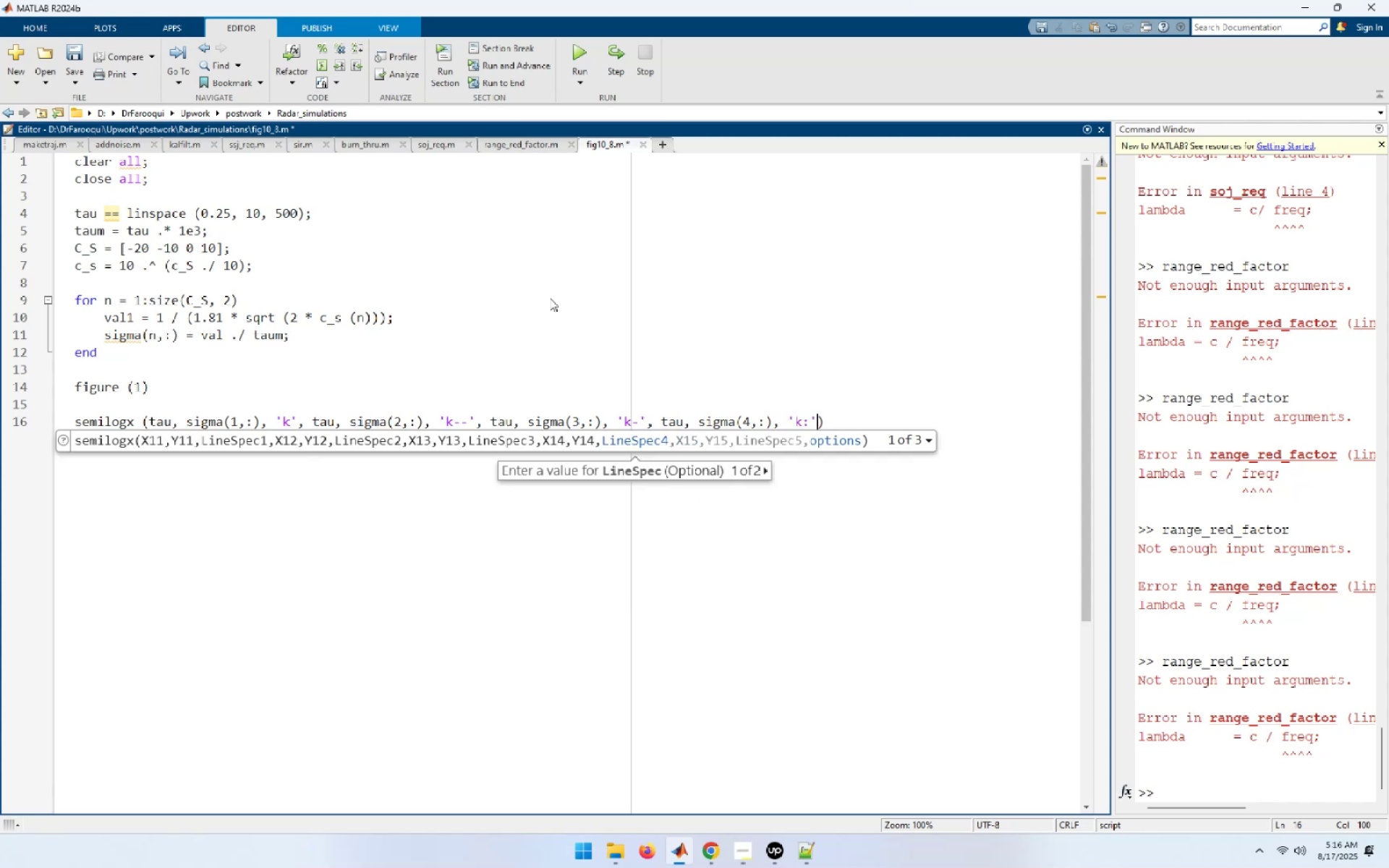 
key(Shift+ShiftRight)
 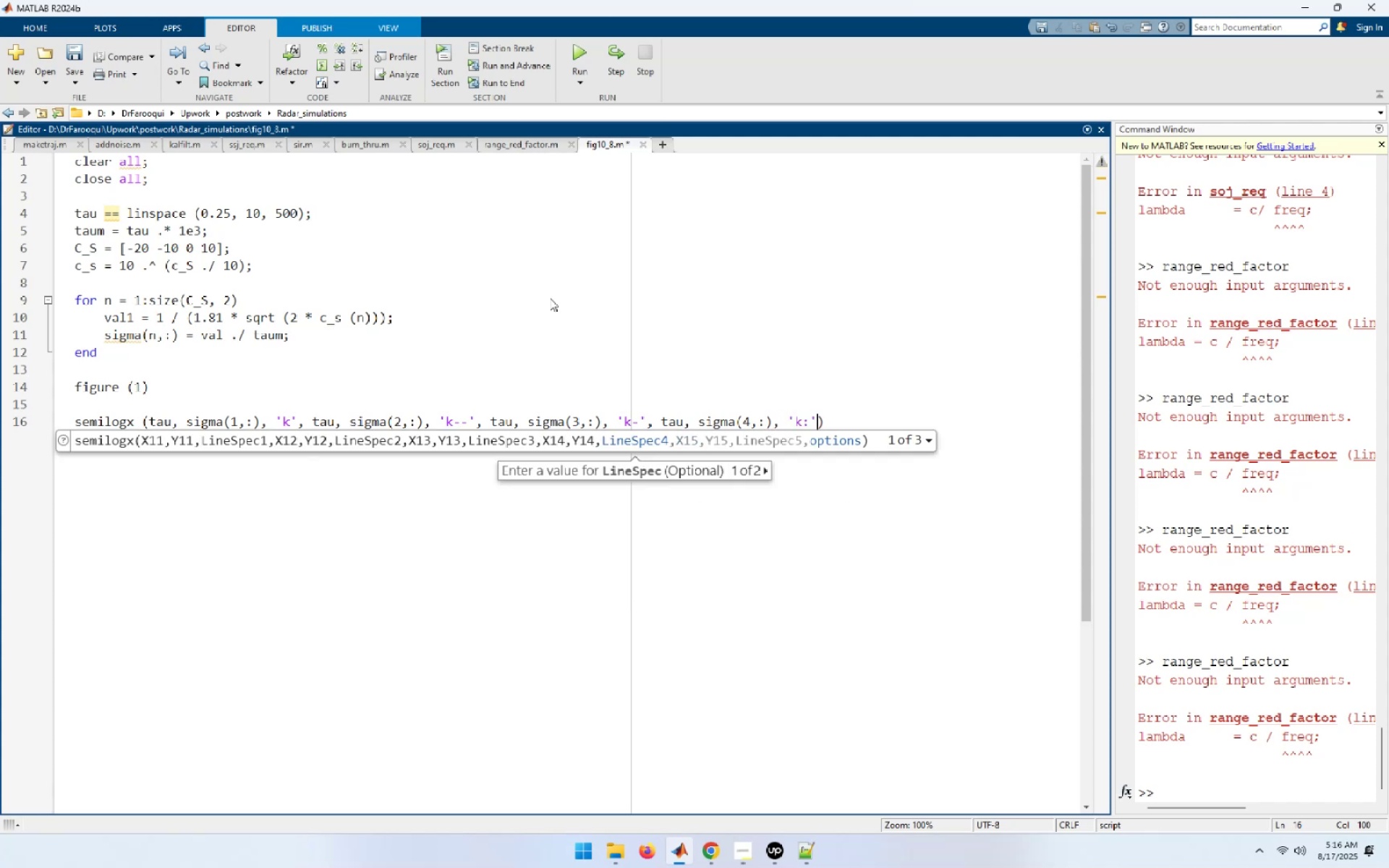 
key(Shift+0)
 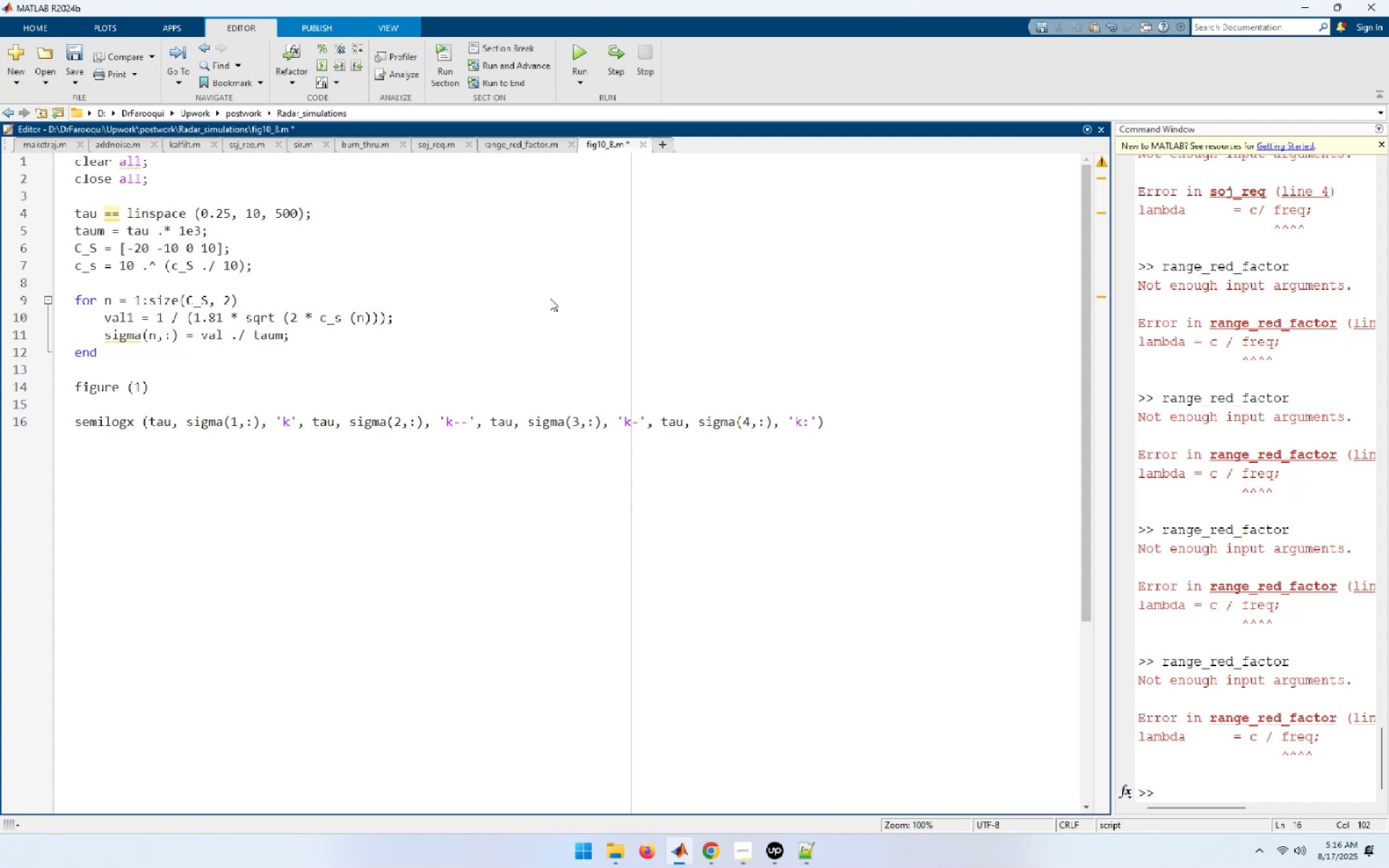 
key(Semicolon)
 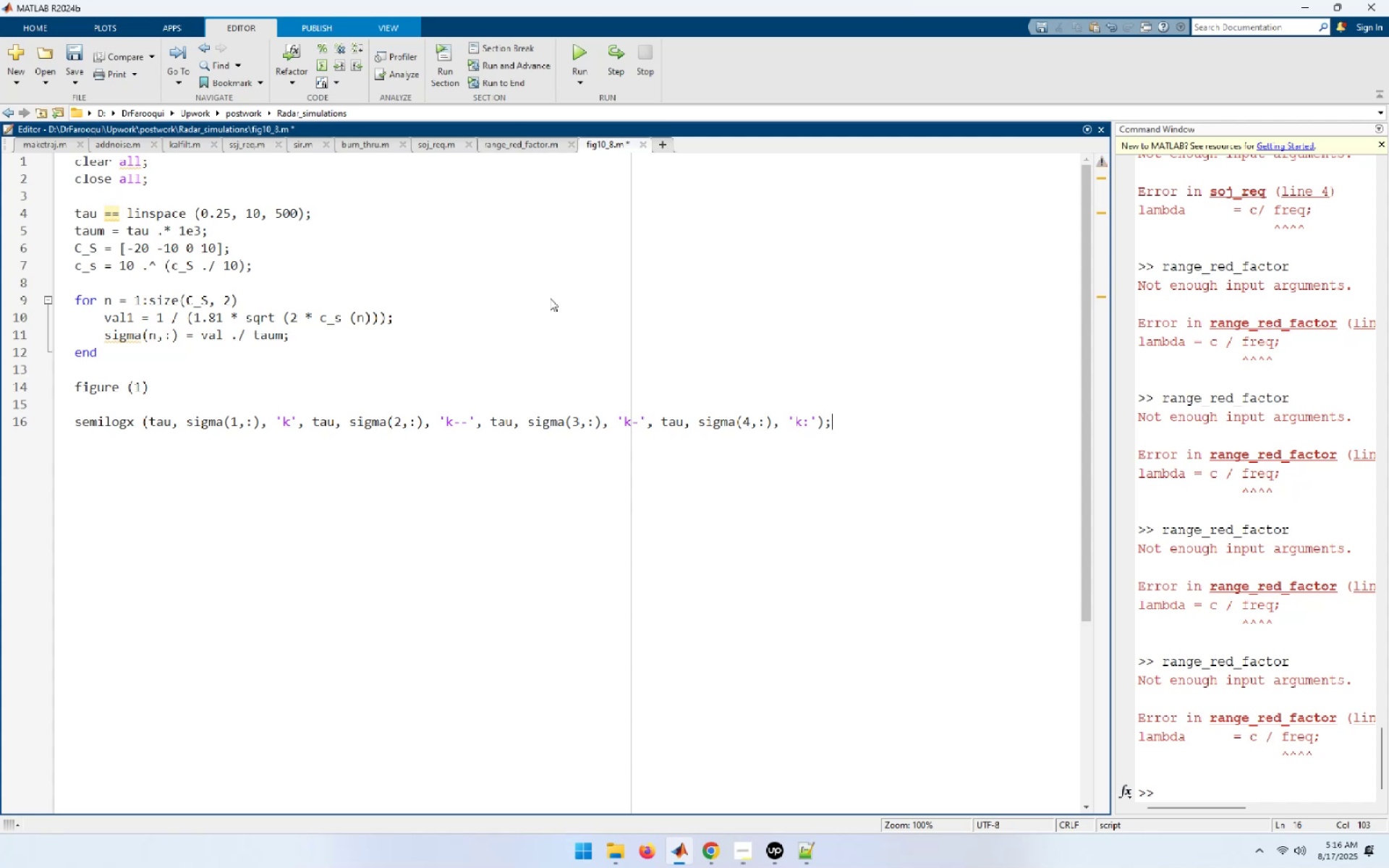 
key(Enter)
 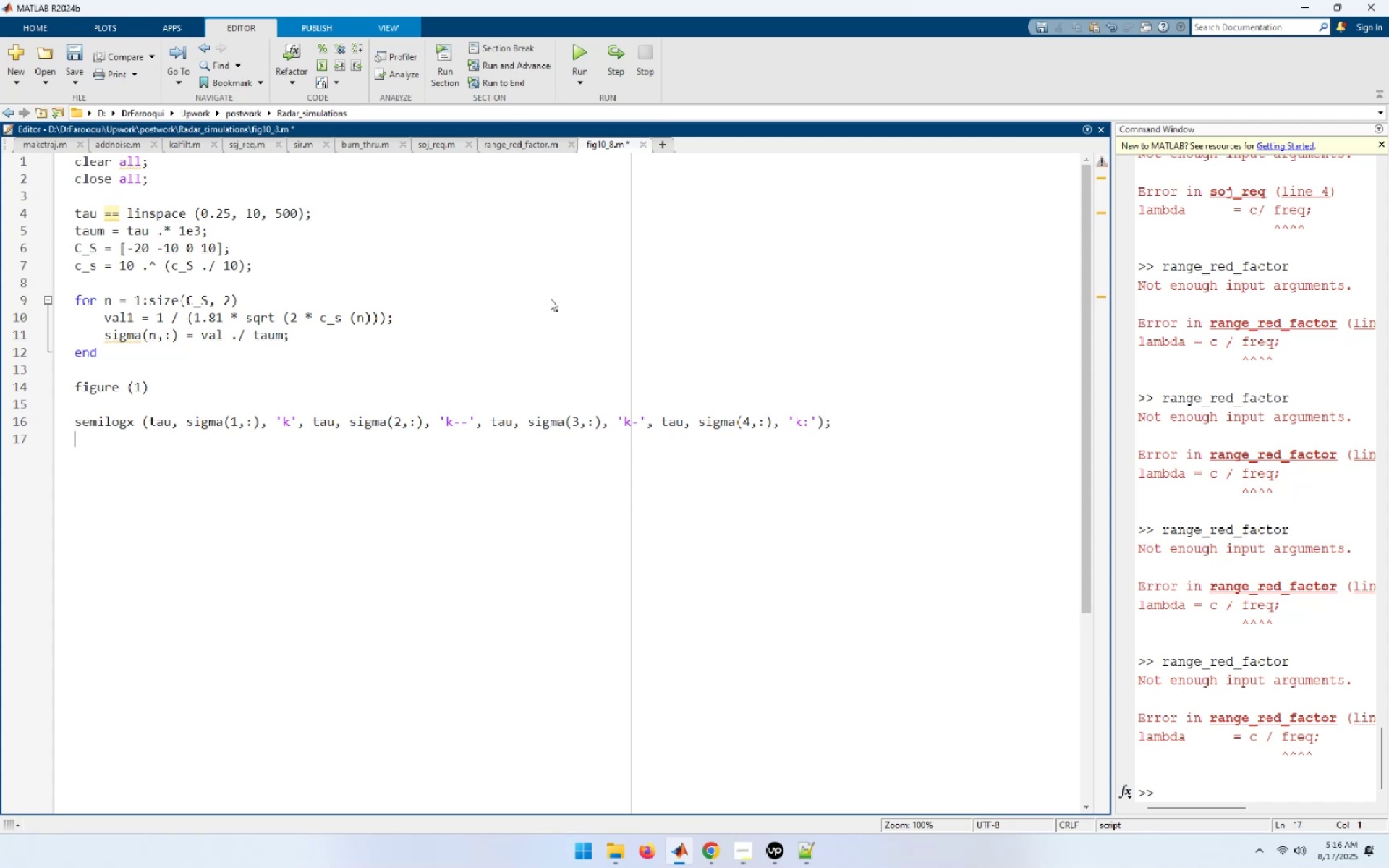 
key(Enter)
 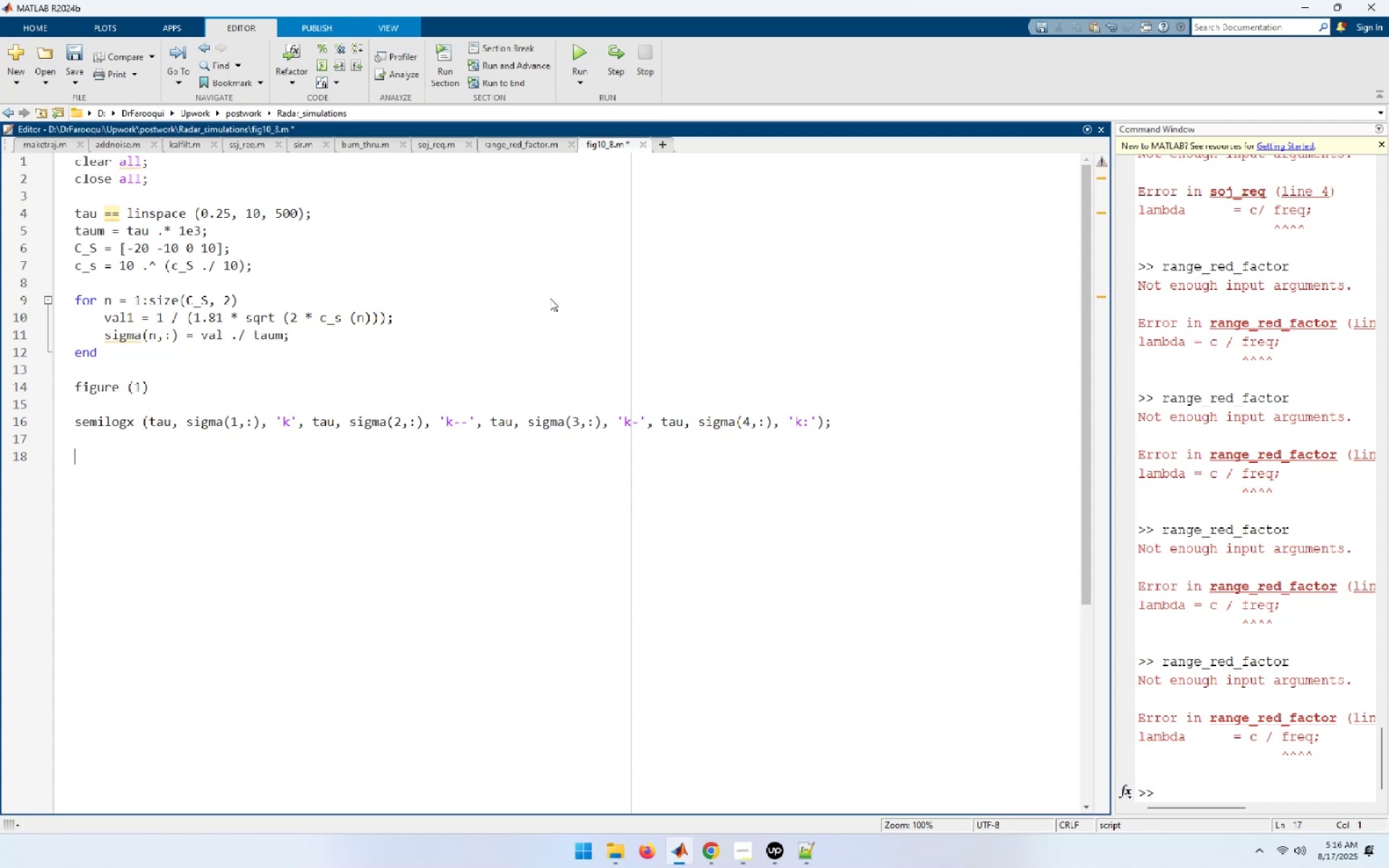 
type(xlable ('Pulsewidth in Milliseconds'))
 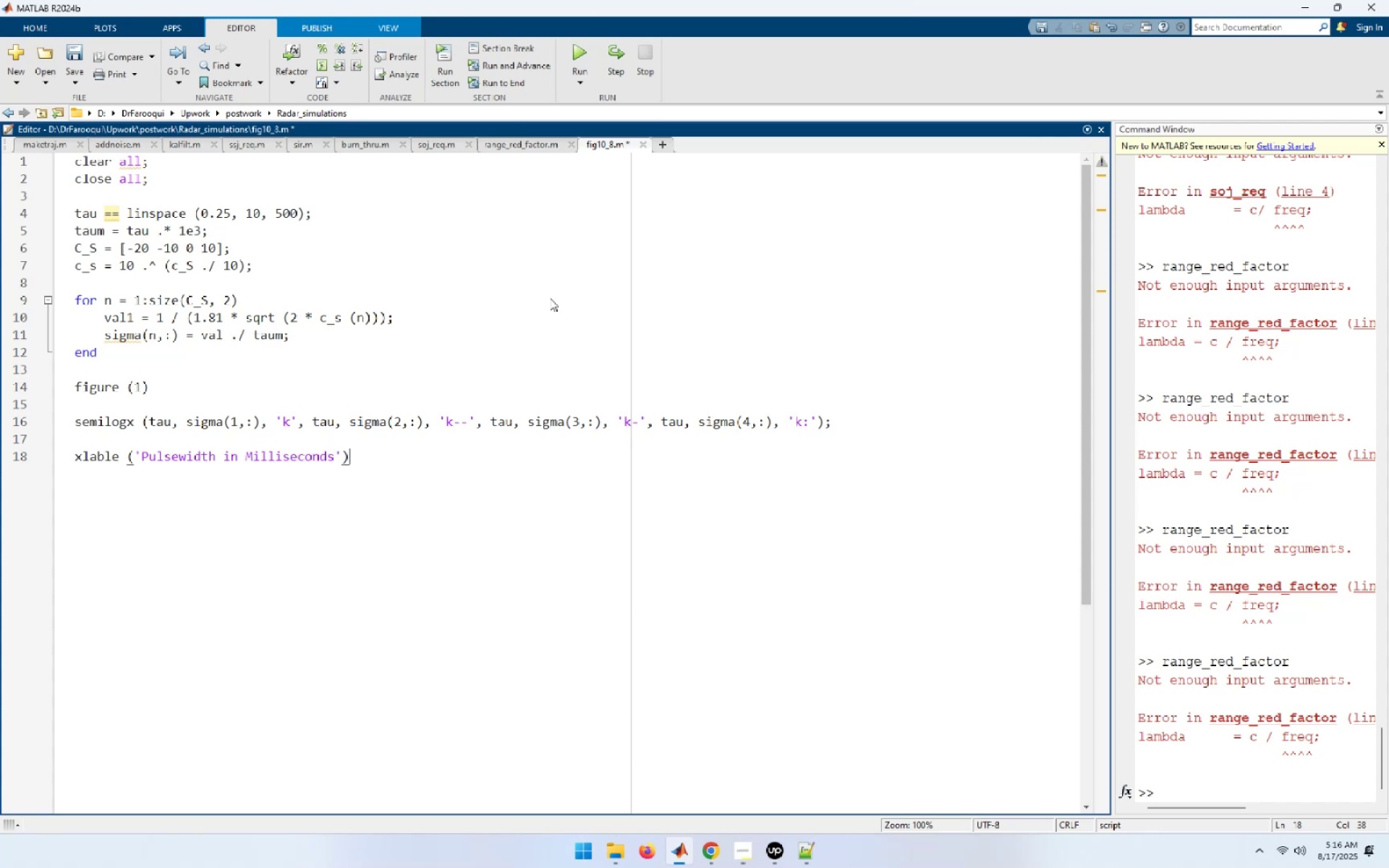 
key(Enter)
 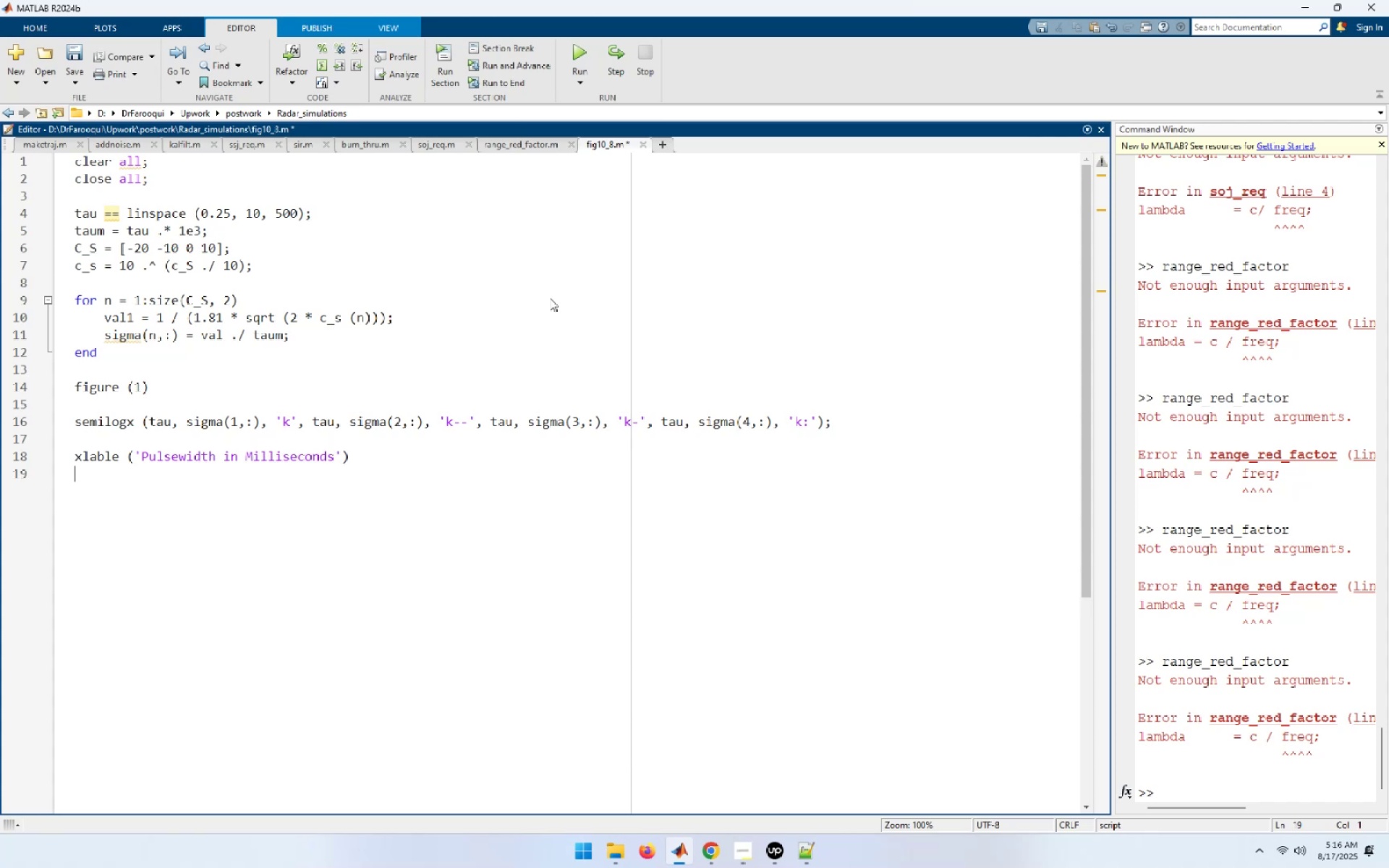 
type(ylabel ('RMs thermal error in Hz'))
 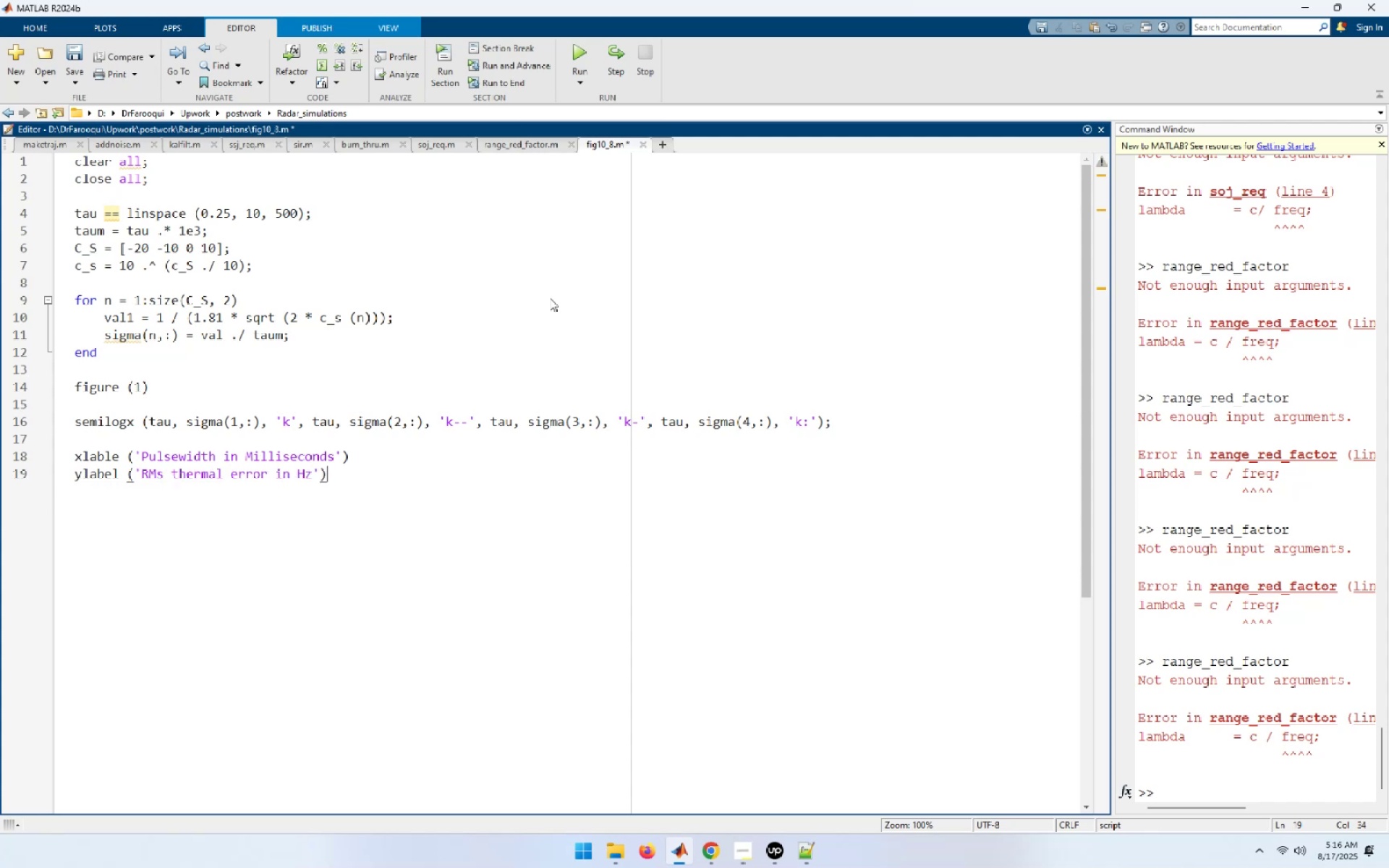 
 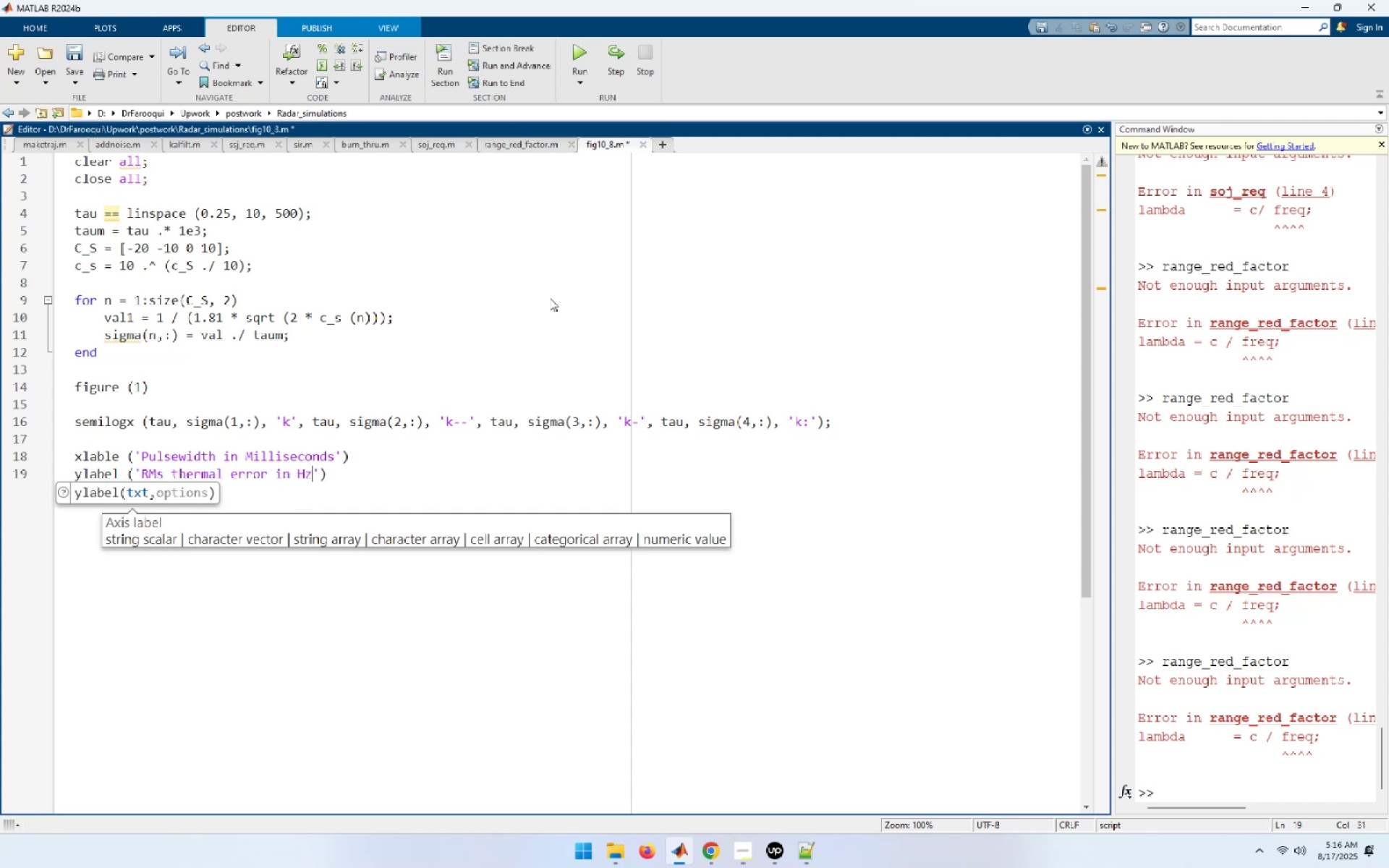 
key(Enter)
 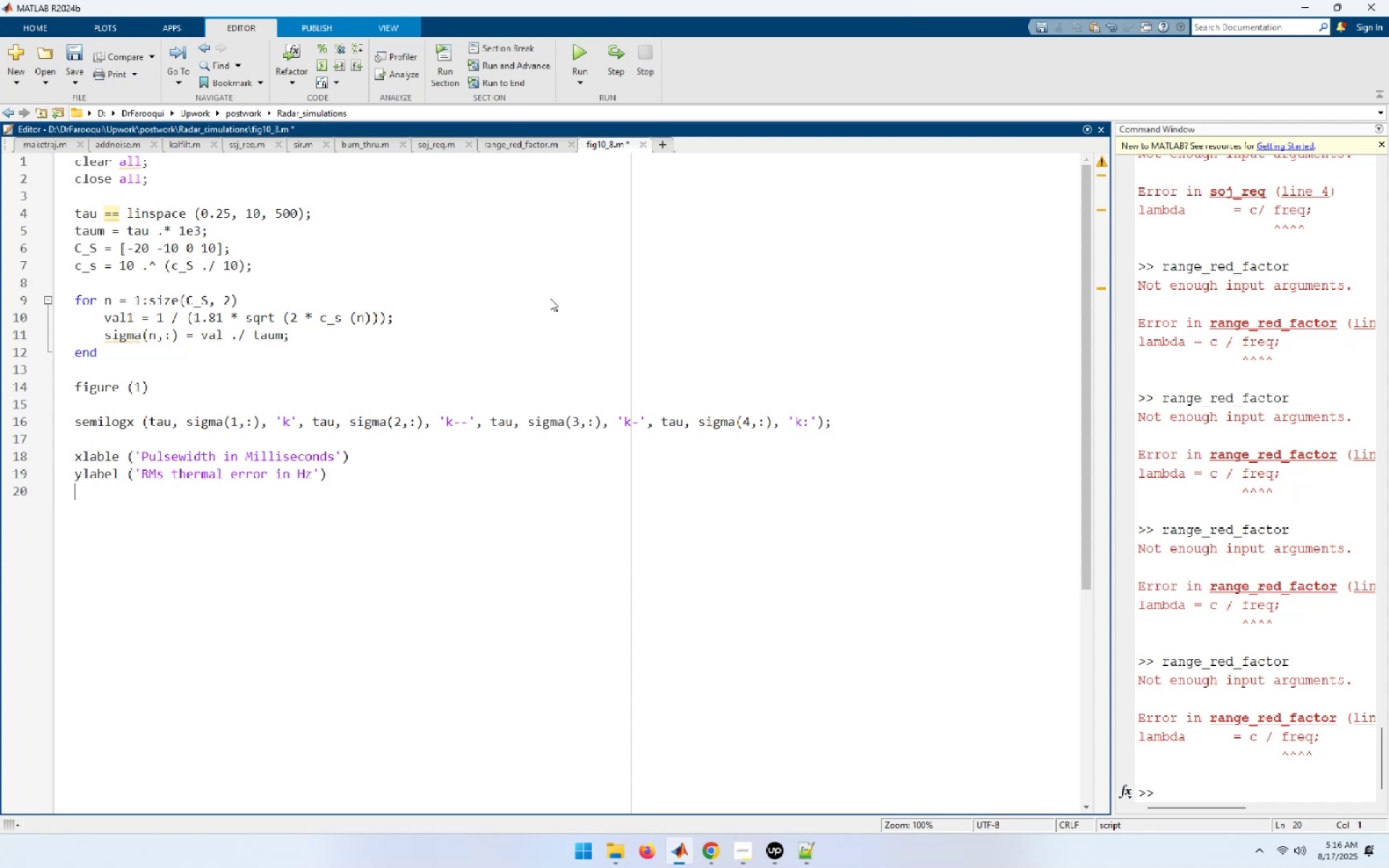 
key(Enter)
 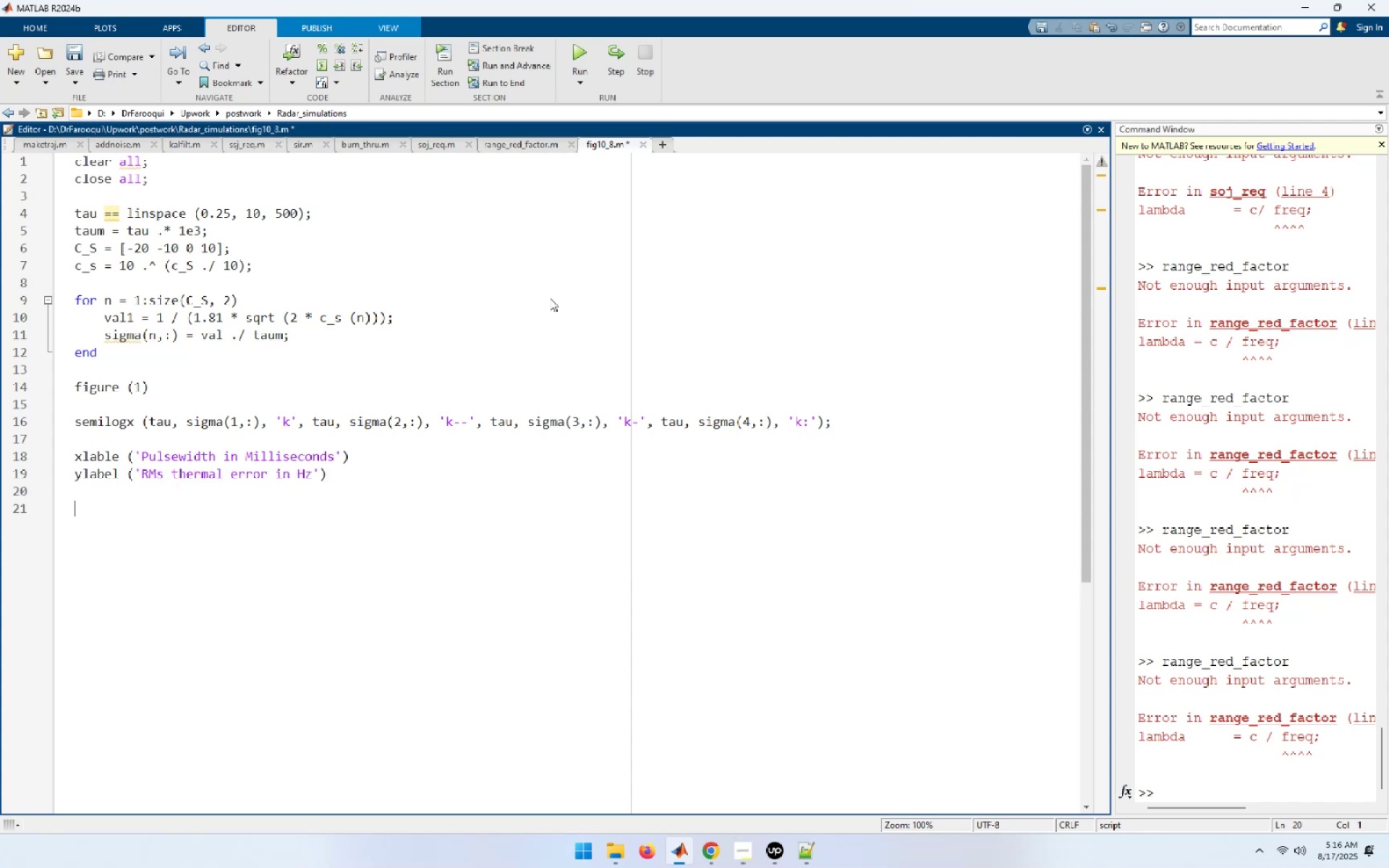 
type(legend ('-20 dB C/S', ,'-10 dB C/S', 0 dB C/S',')
 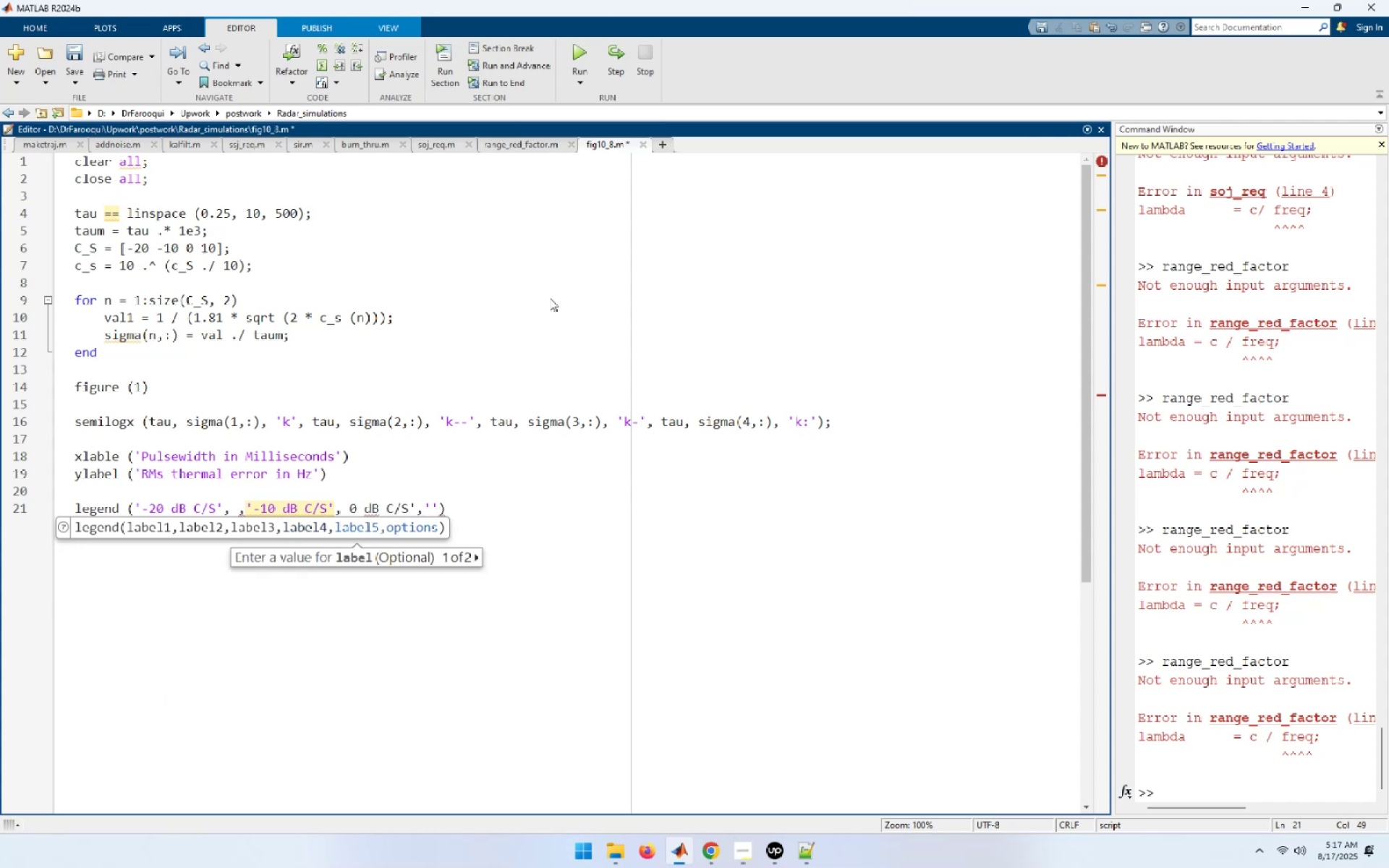 
key(Backspace)
type( '10dB C/S'))
 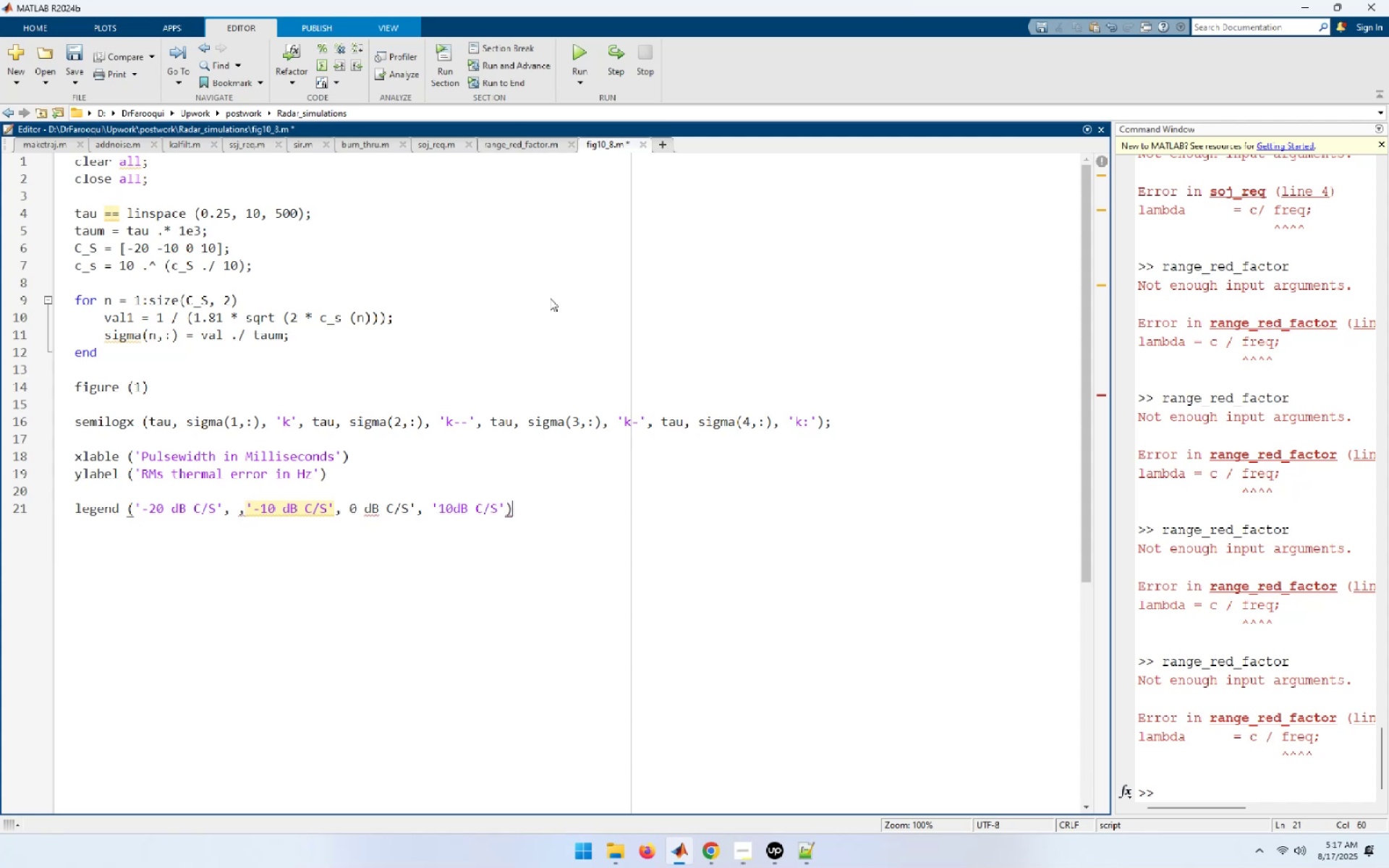 
hold_key(key=ArrowLeft, duration=1.14)
 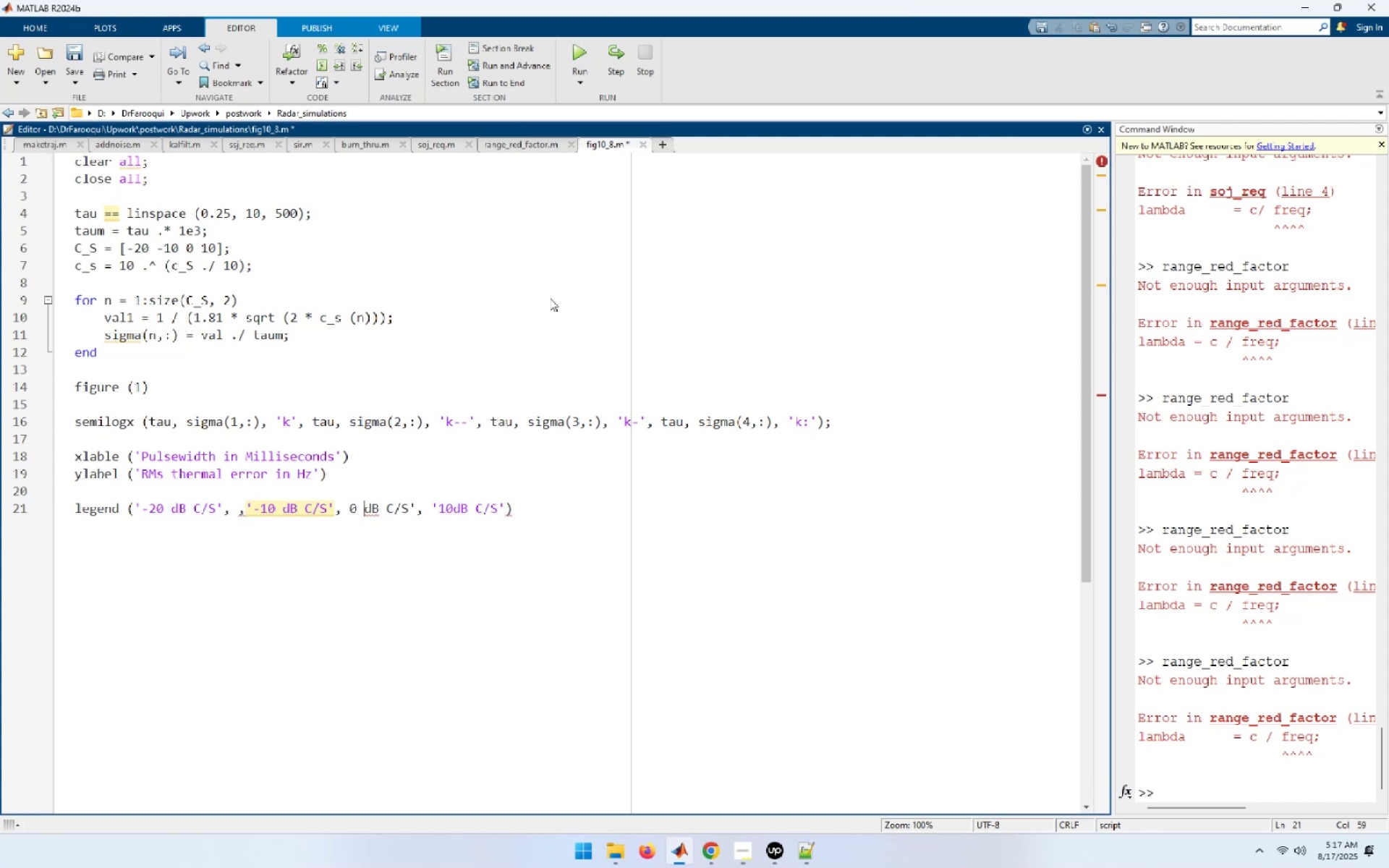 
key(ArrowLeft)
 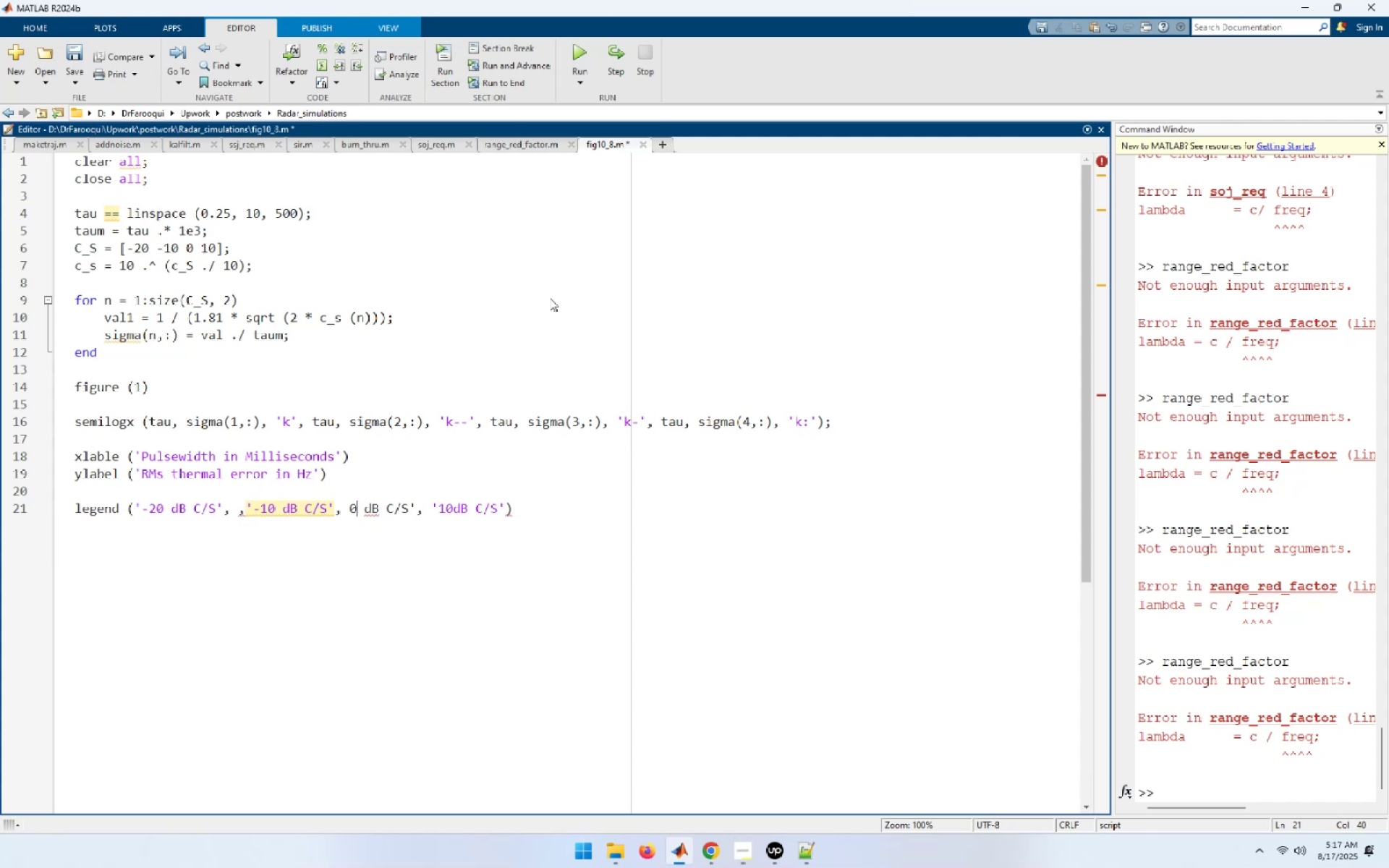 
key(ArrowLeft)
 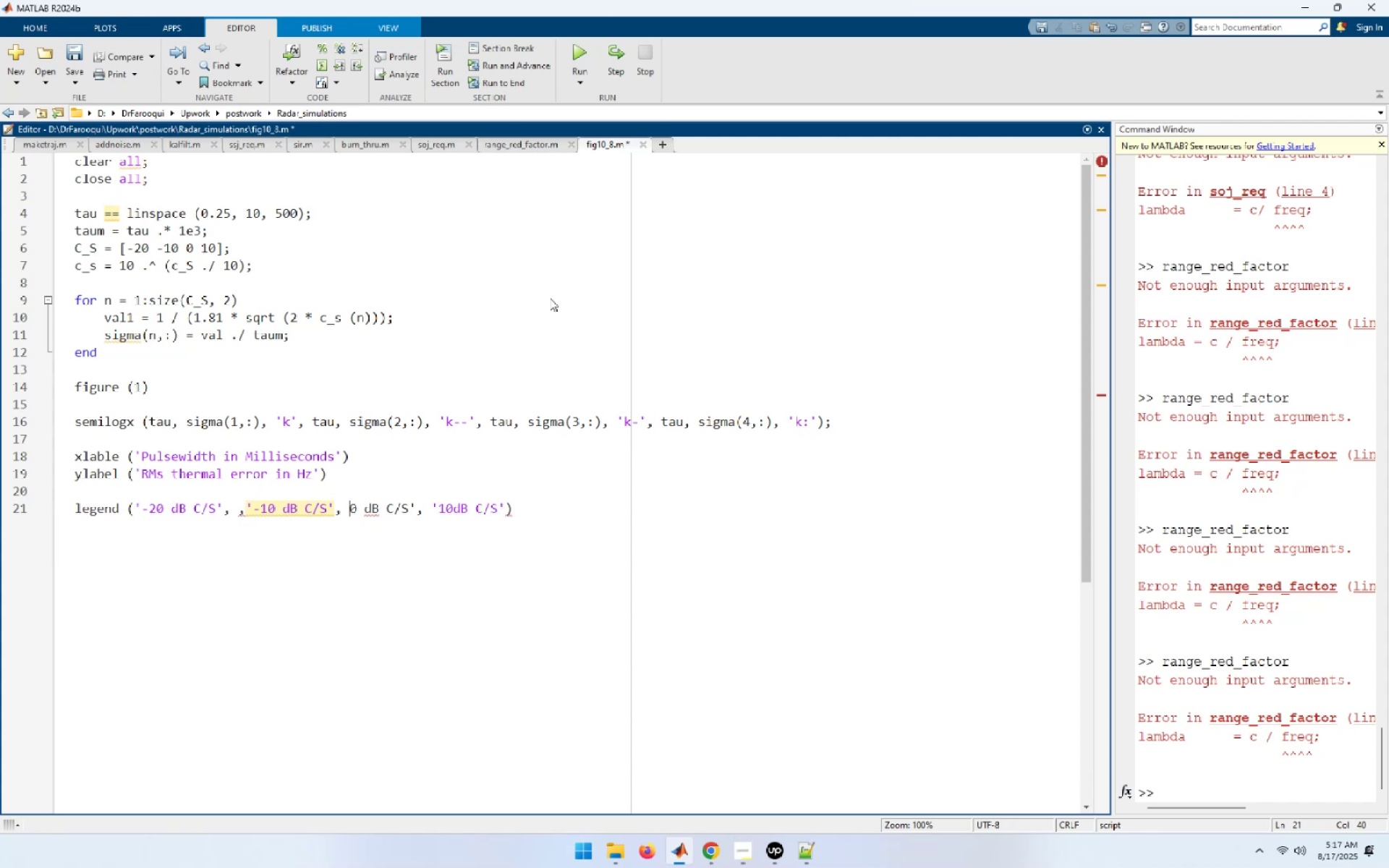 
key(ArrowLeft)
 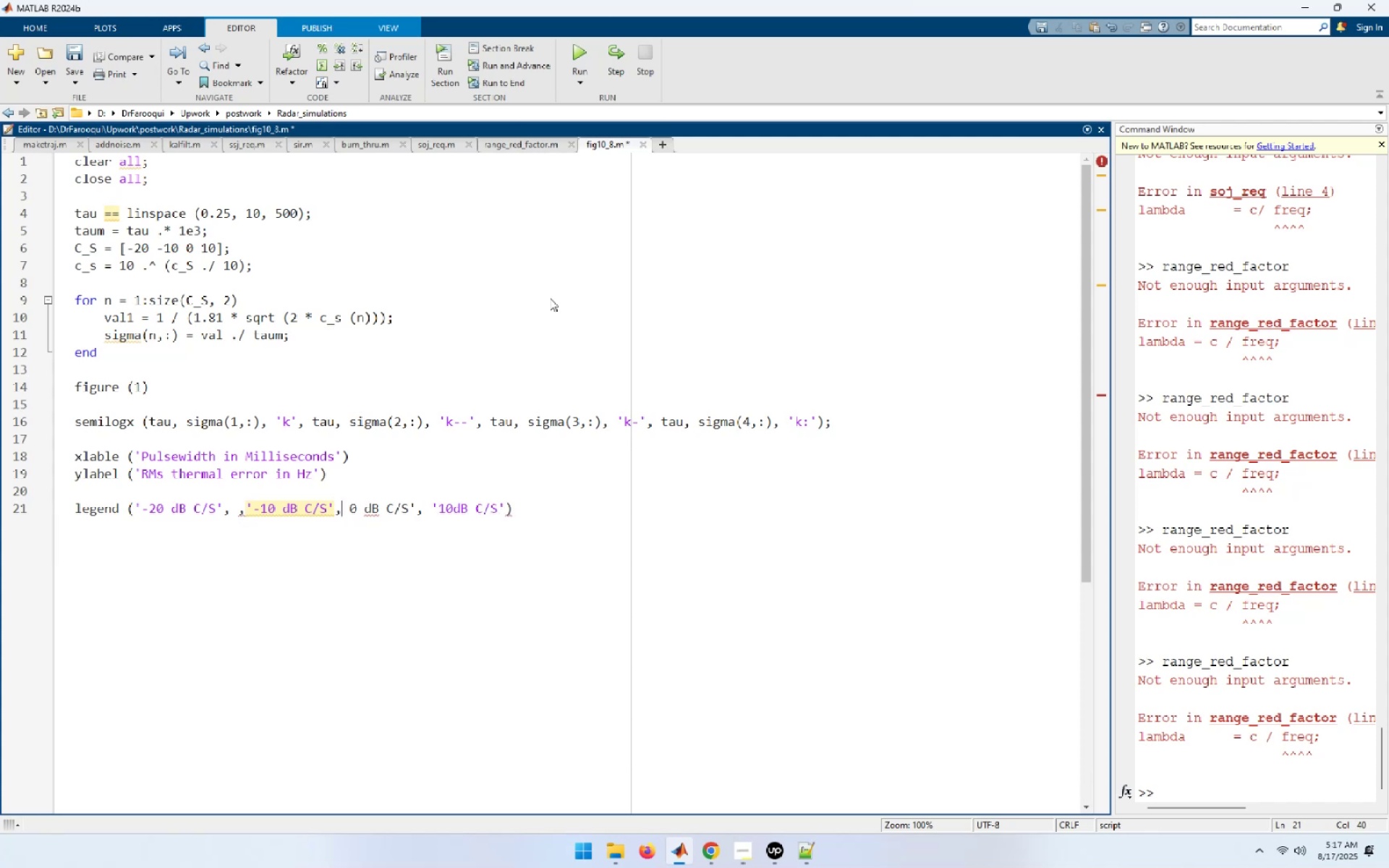 
key(ArrowRight)
 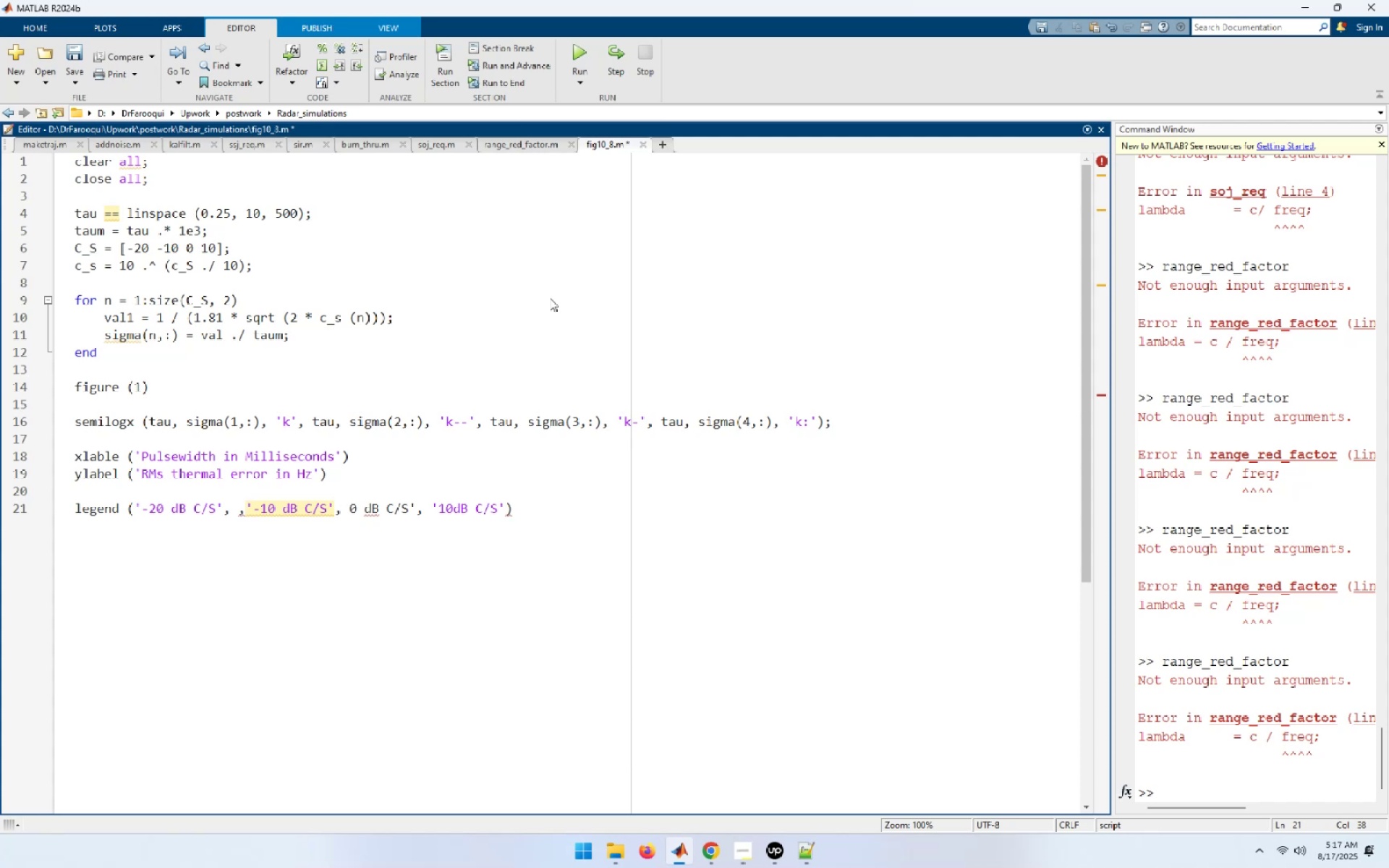 
key(Quote)
 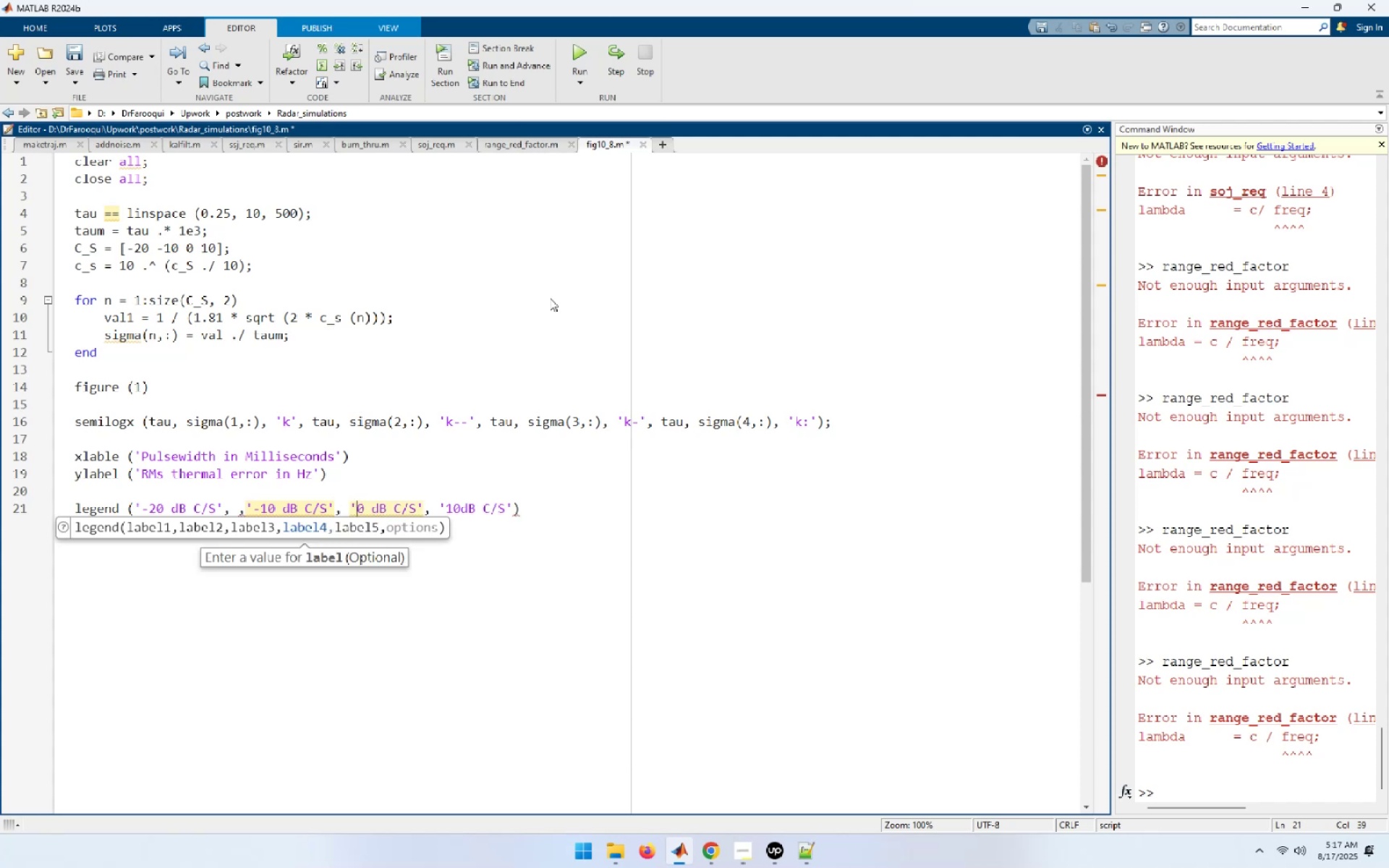 
key(End)
 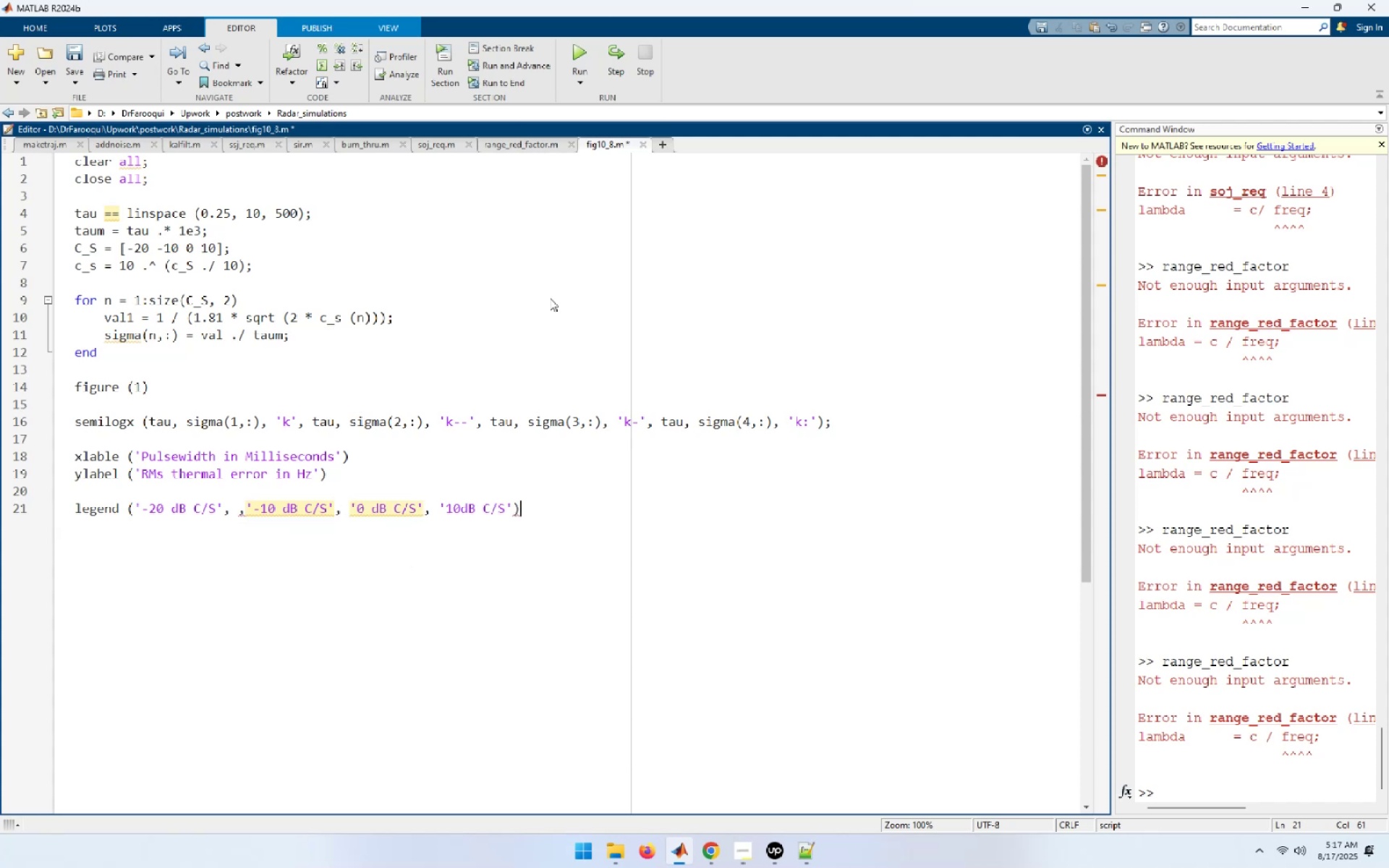 
key(Home)
 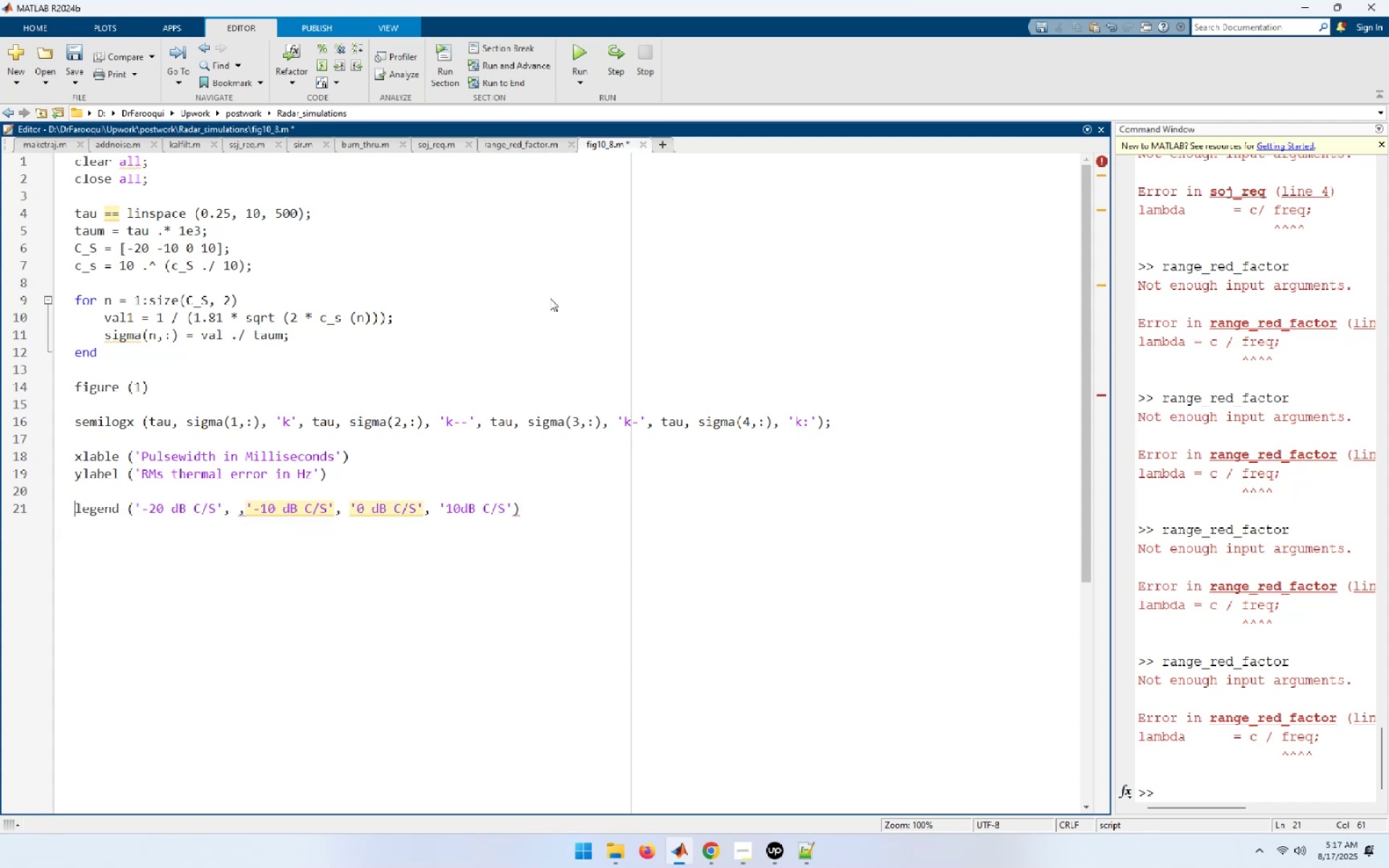 
key(Control+ArrowRight)
 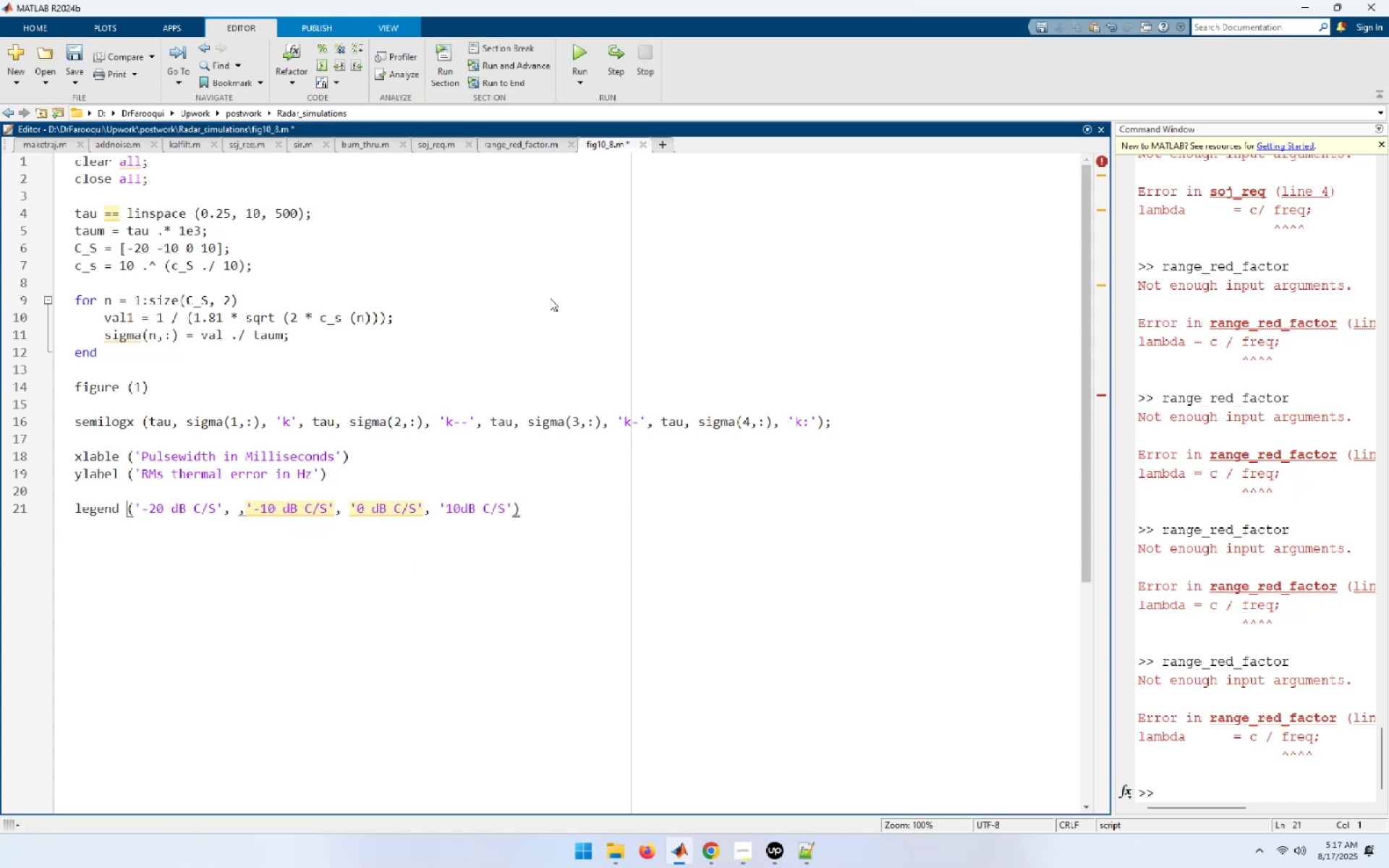 
key(Control+ArrowRight)
 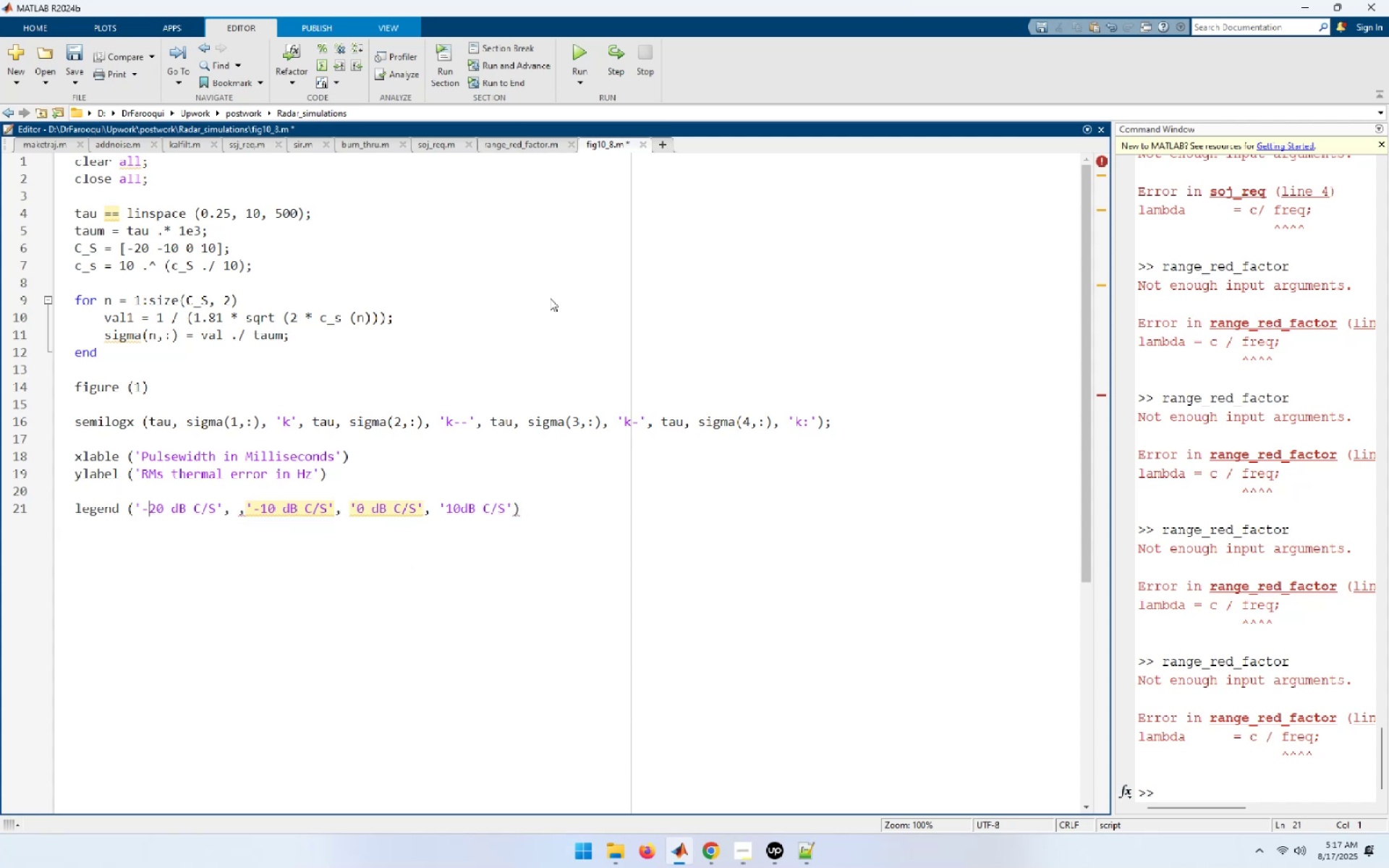 
key(Control+ArrowRight)
 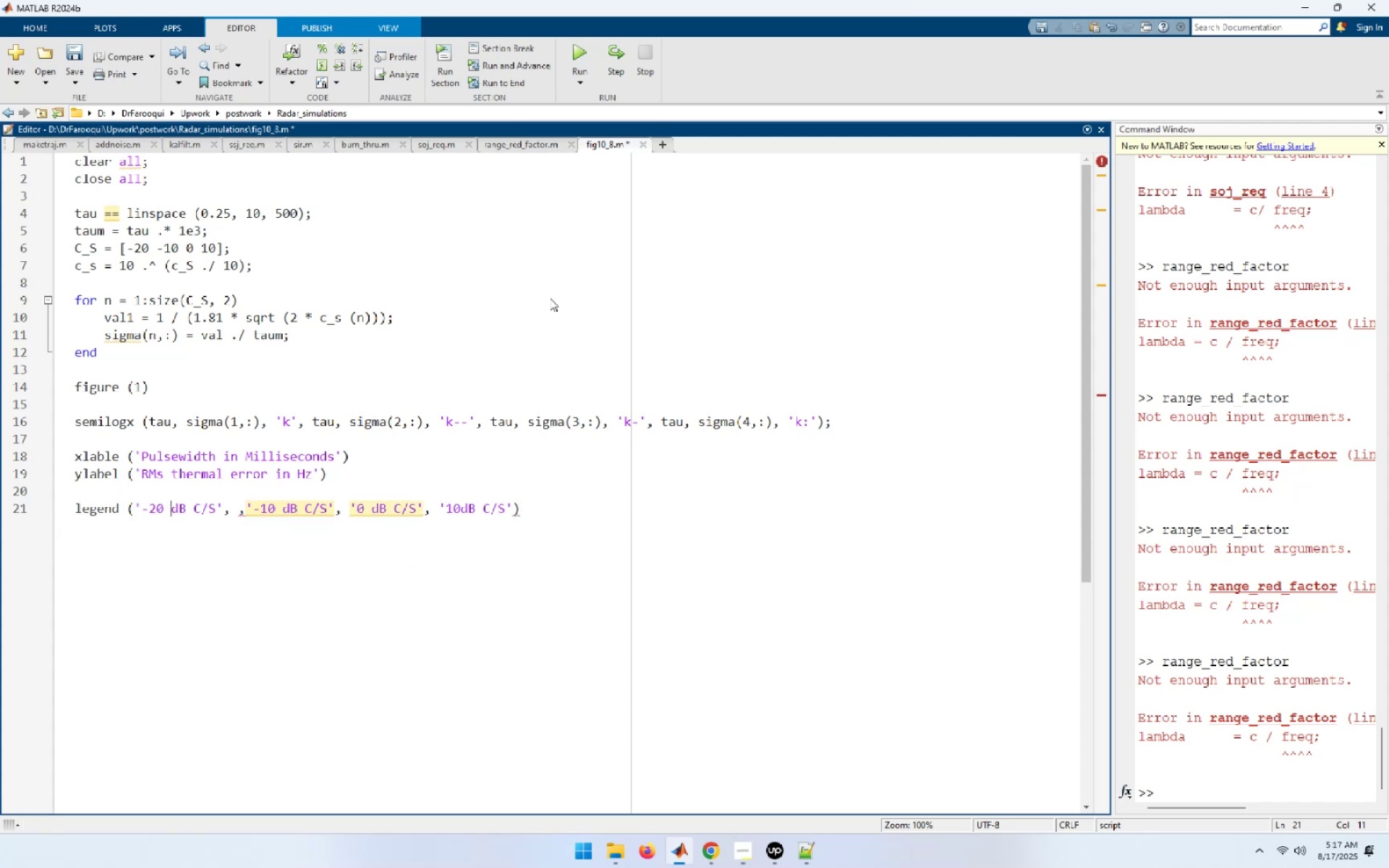 
key(Control+ArrowRight)
 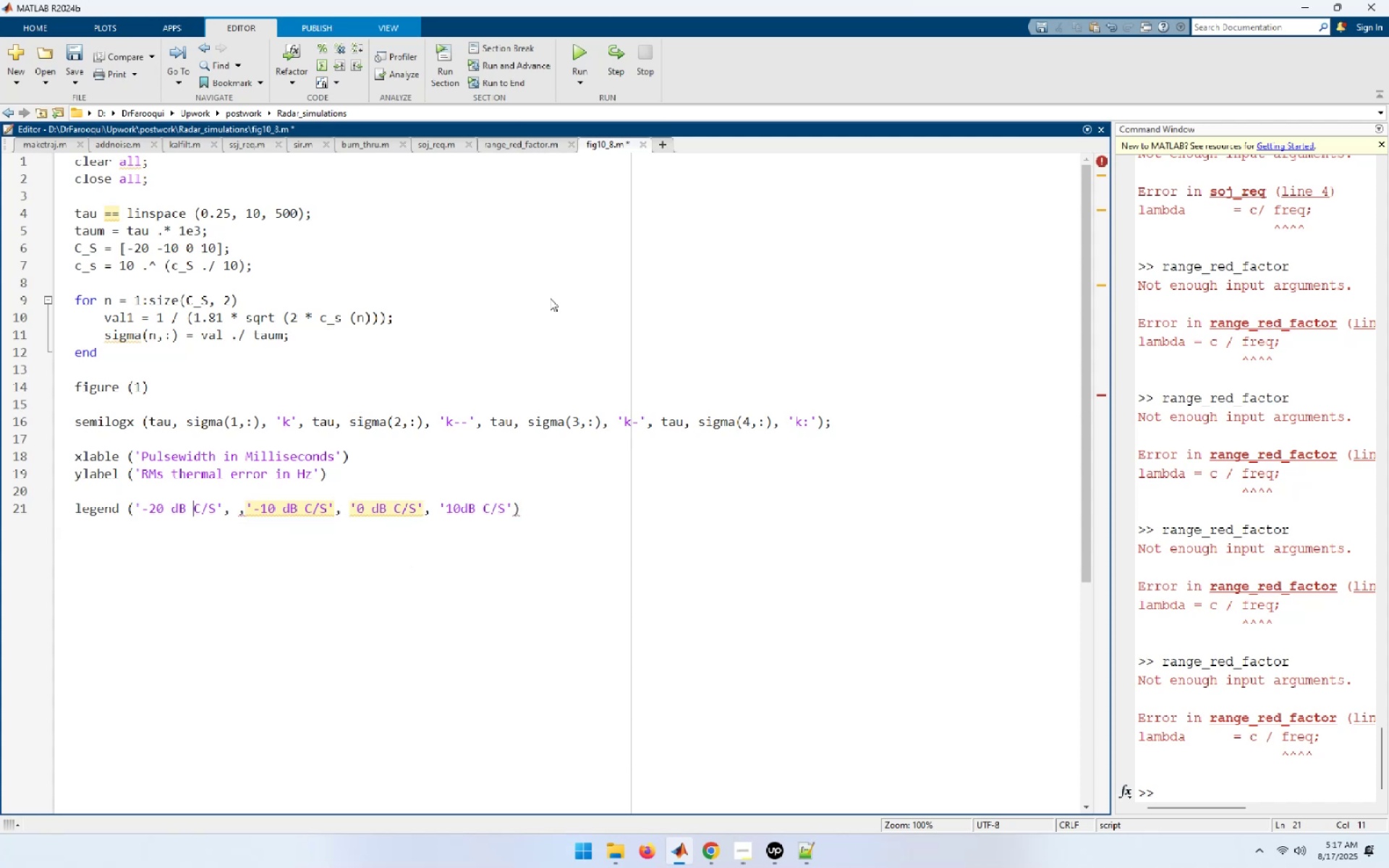 
key(Control+ArrowRight)
 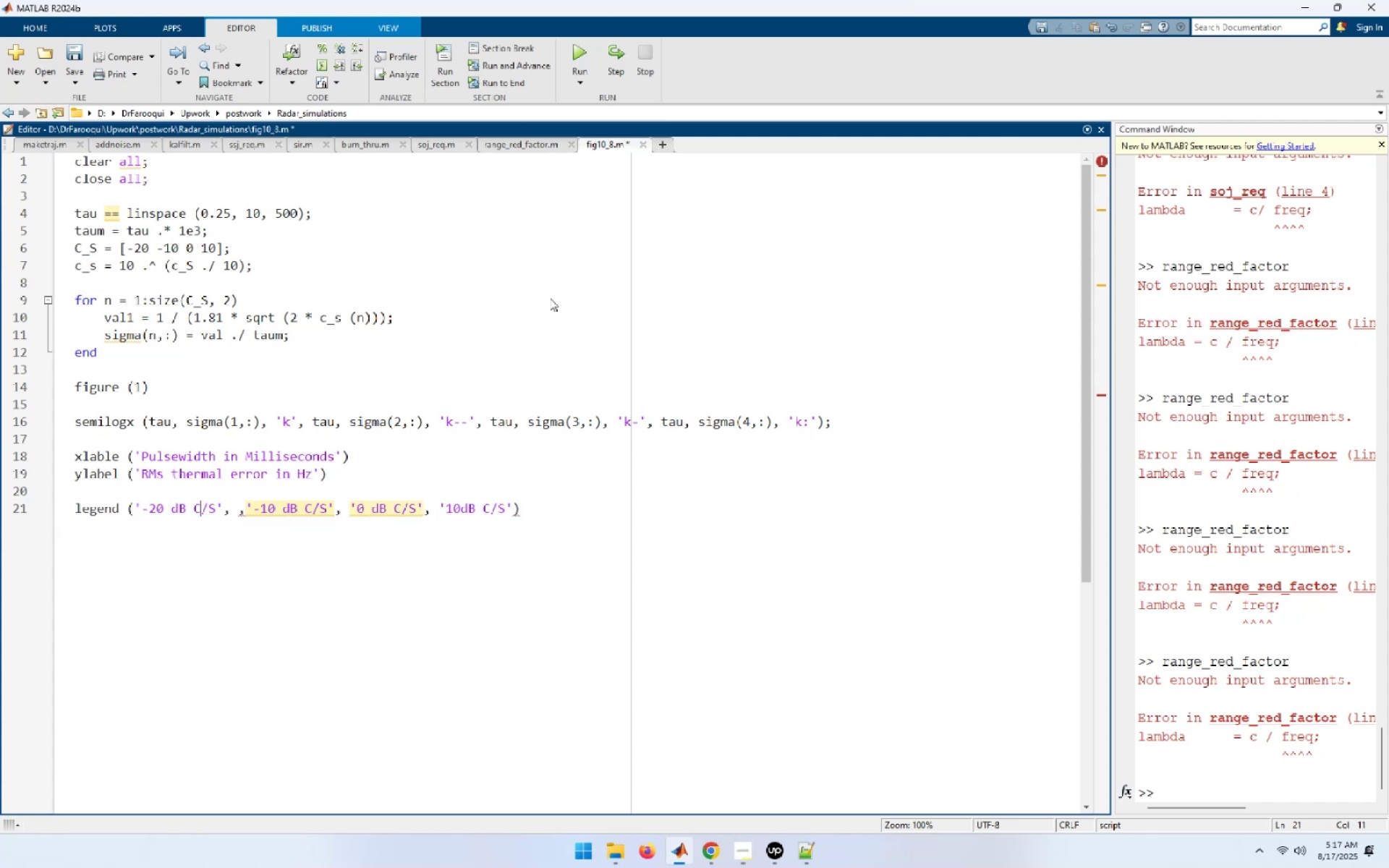 
key(Control+ArrowRight)
 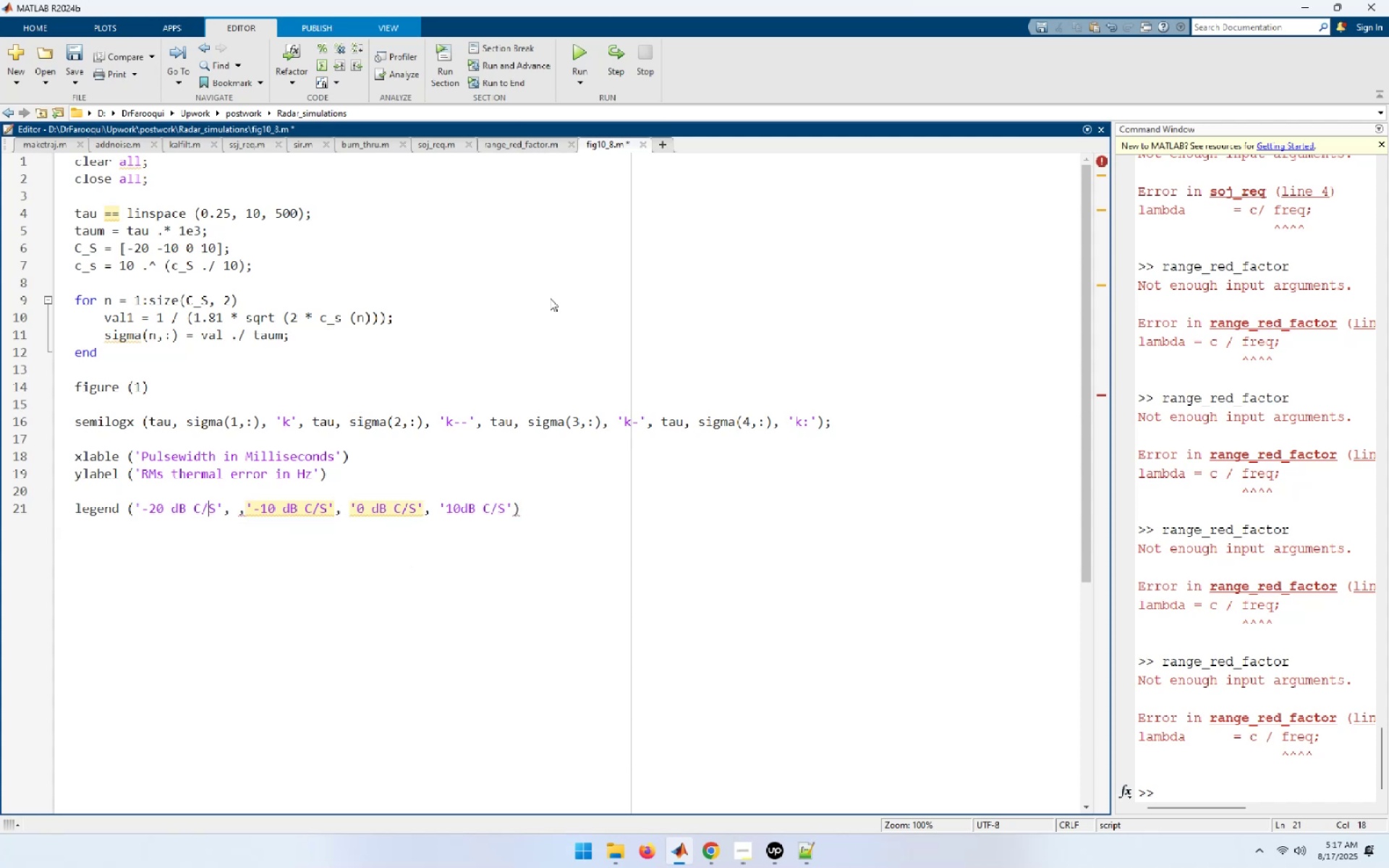 
key(Control+ArrowRight)
 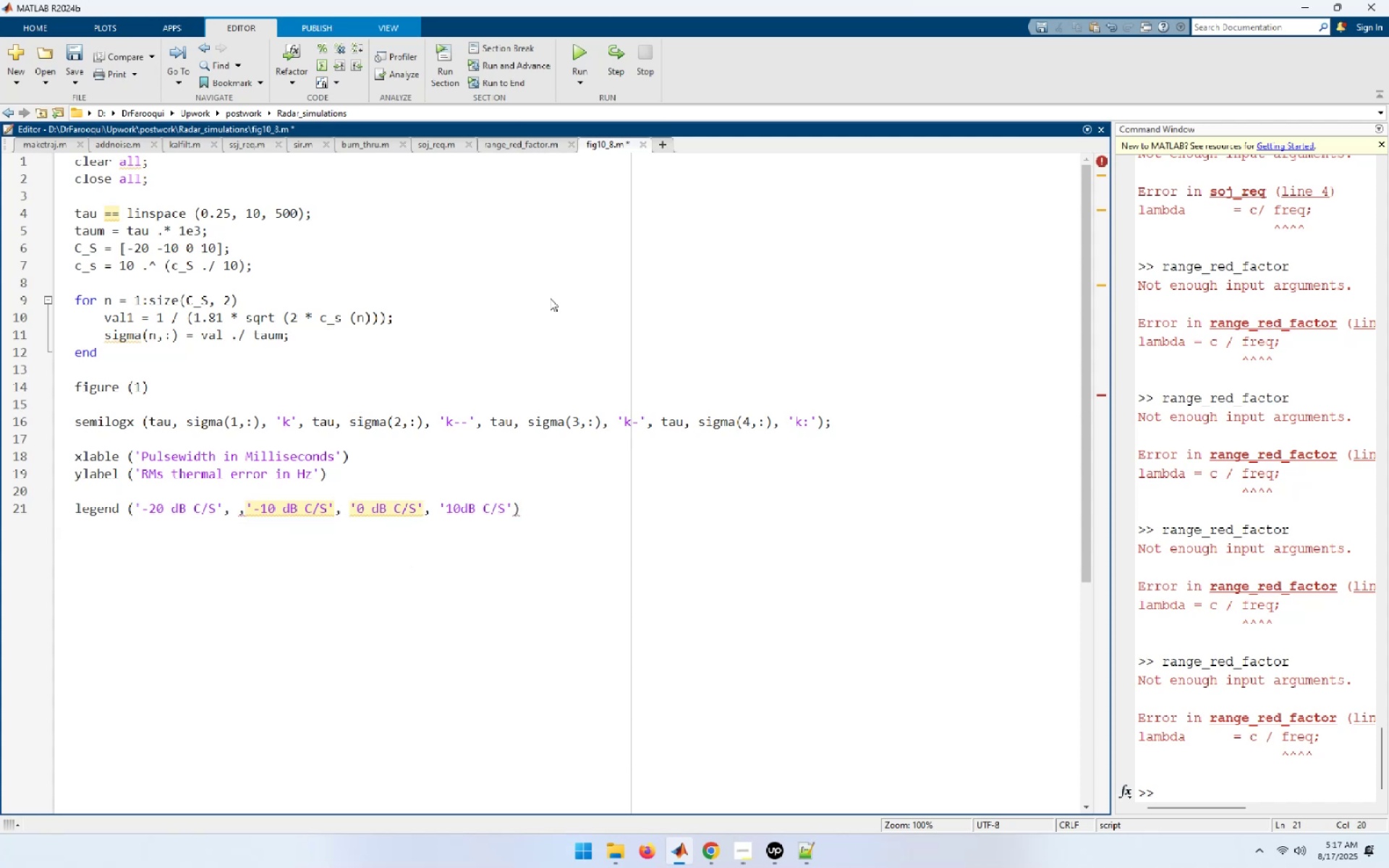 
key(ArrowRight)
 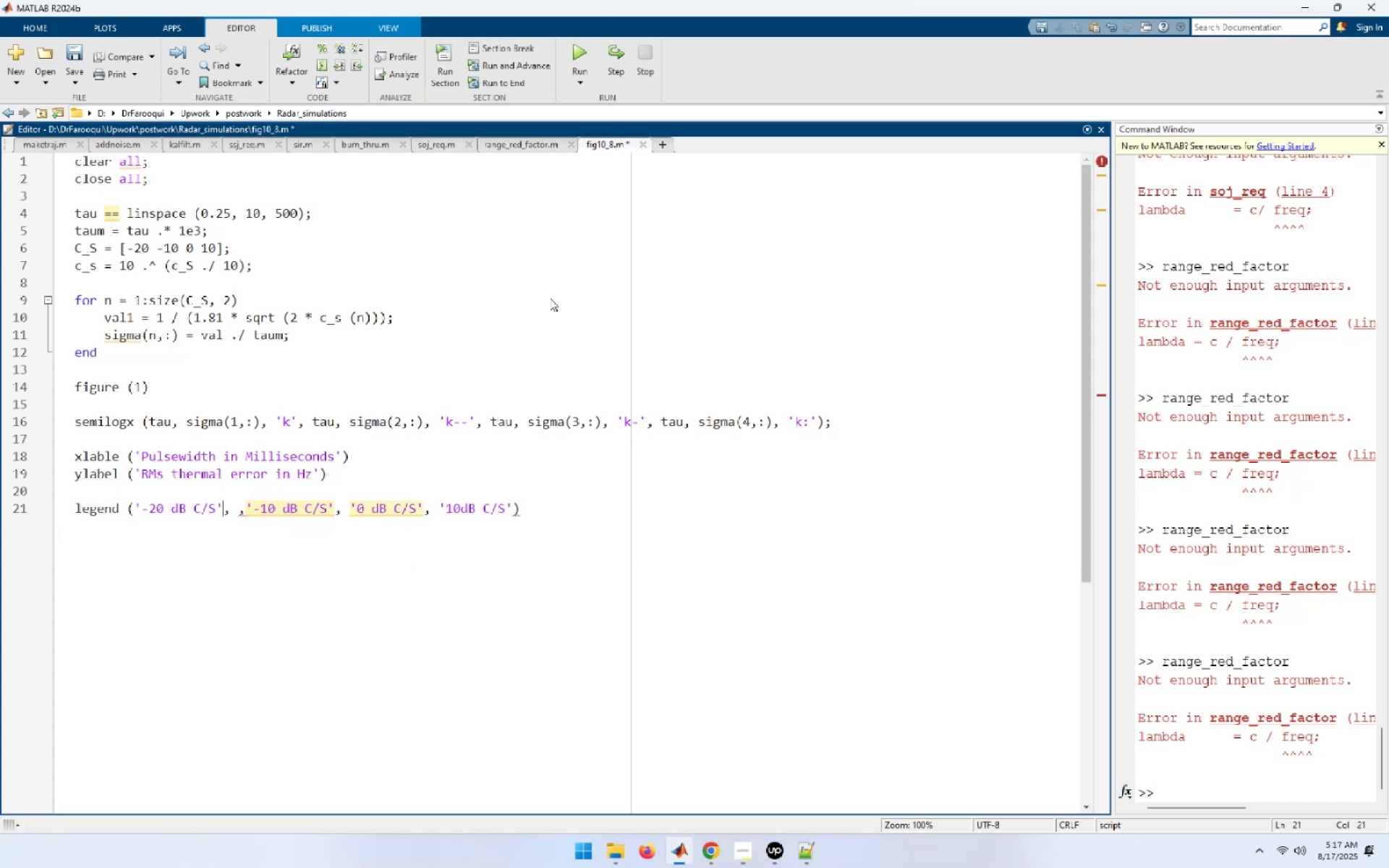 
key(Delete)
 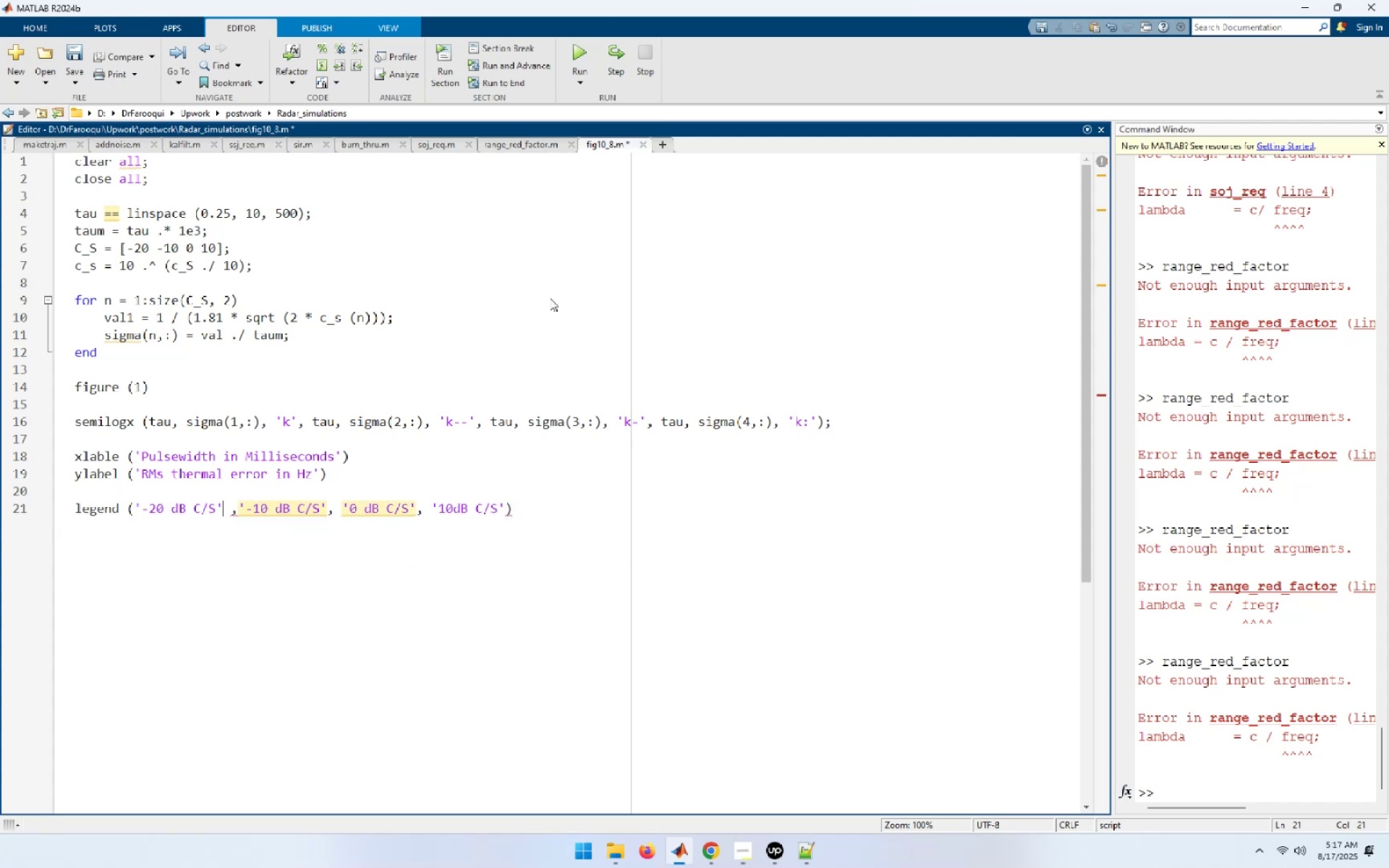 
key(Delete)
 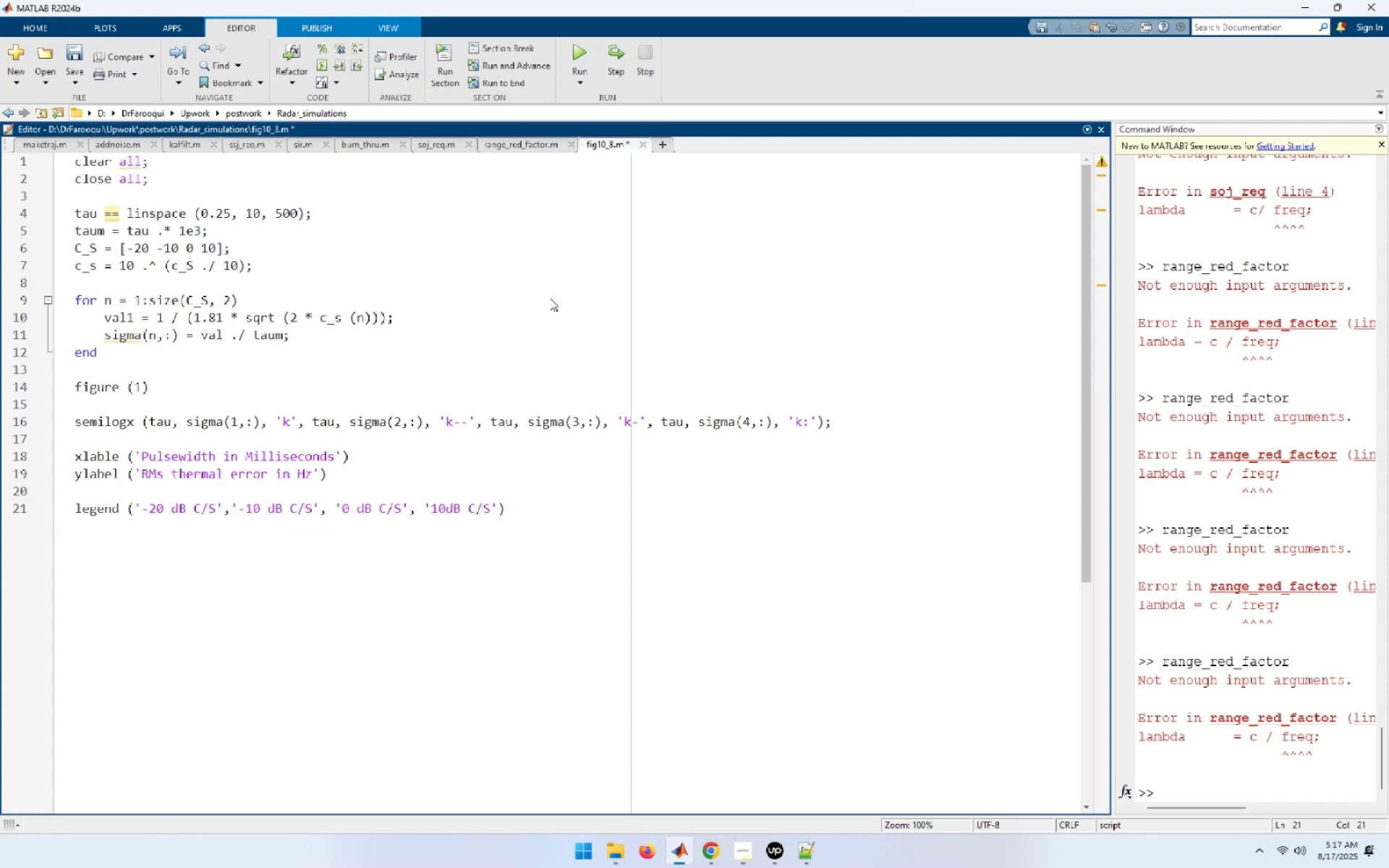 
key(ArrowRight)
 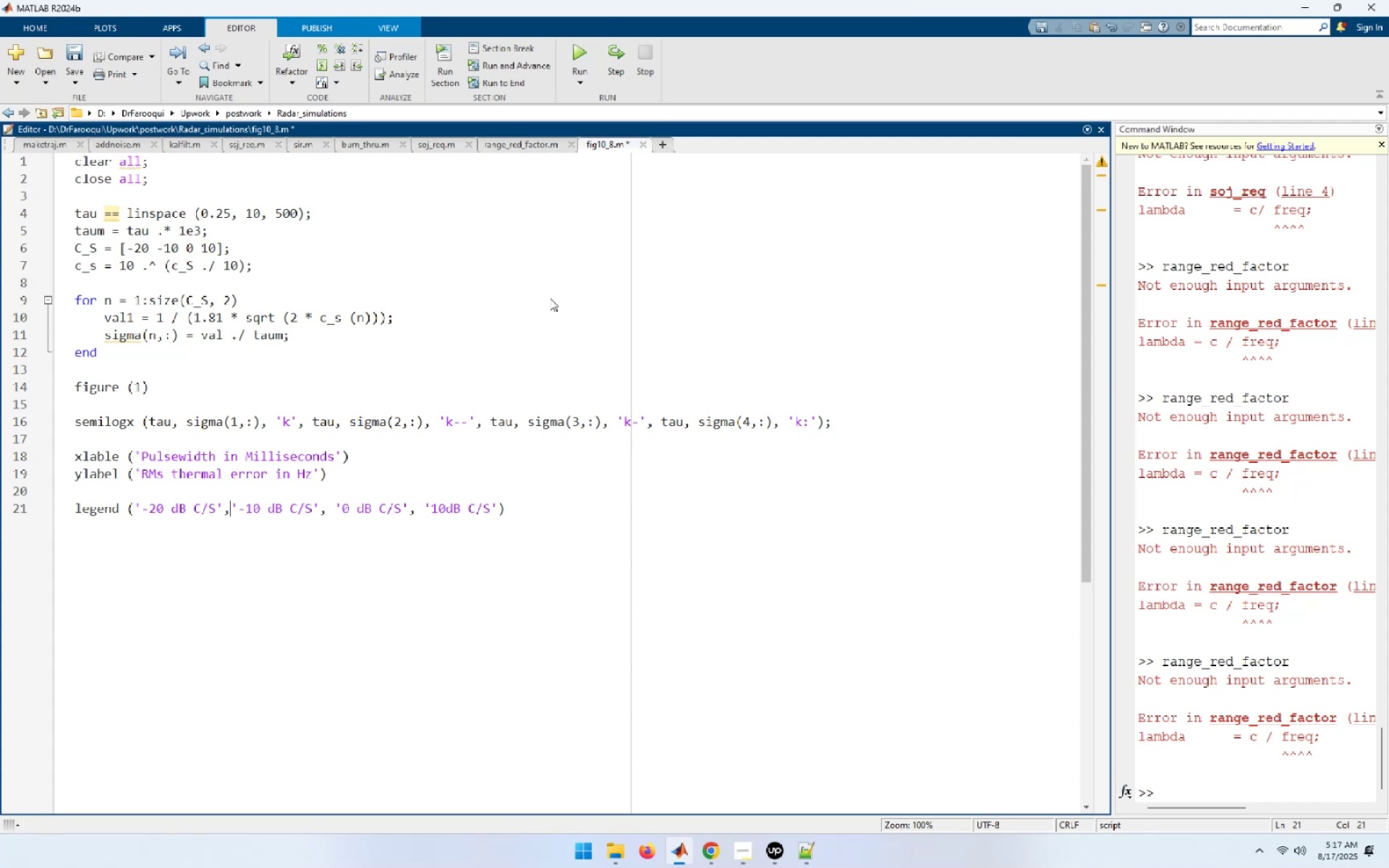 
key(Space)
 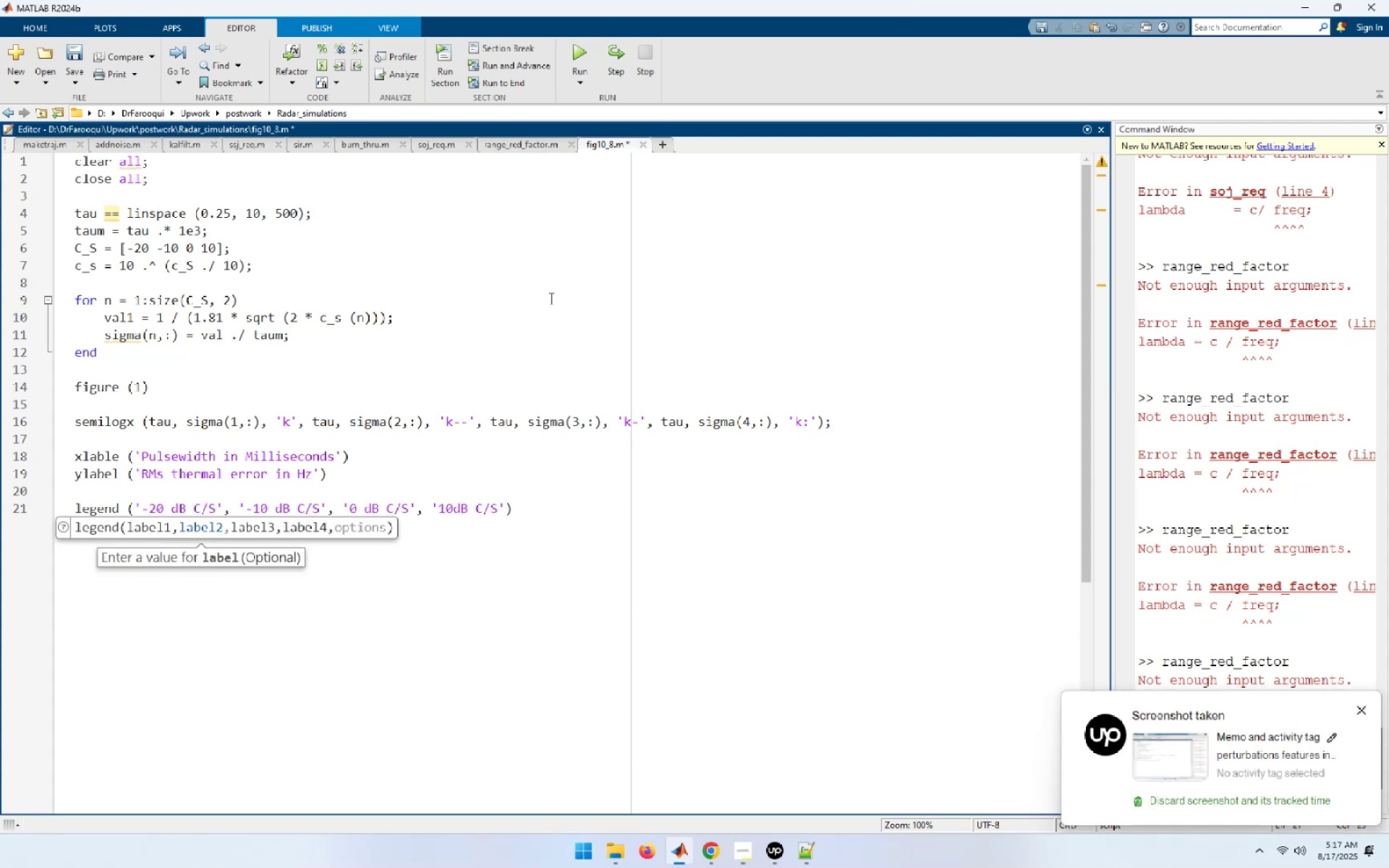 
key(Home)
 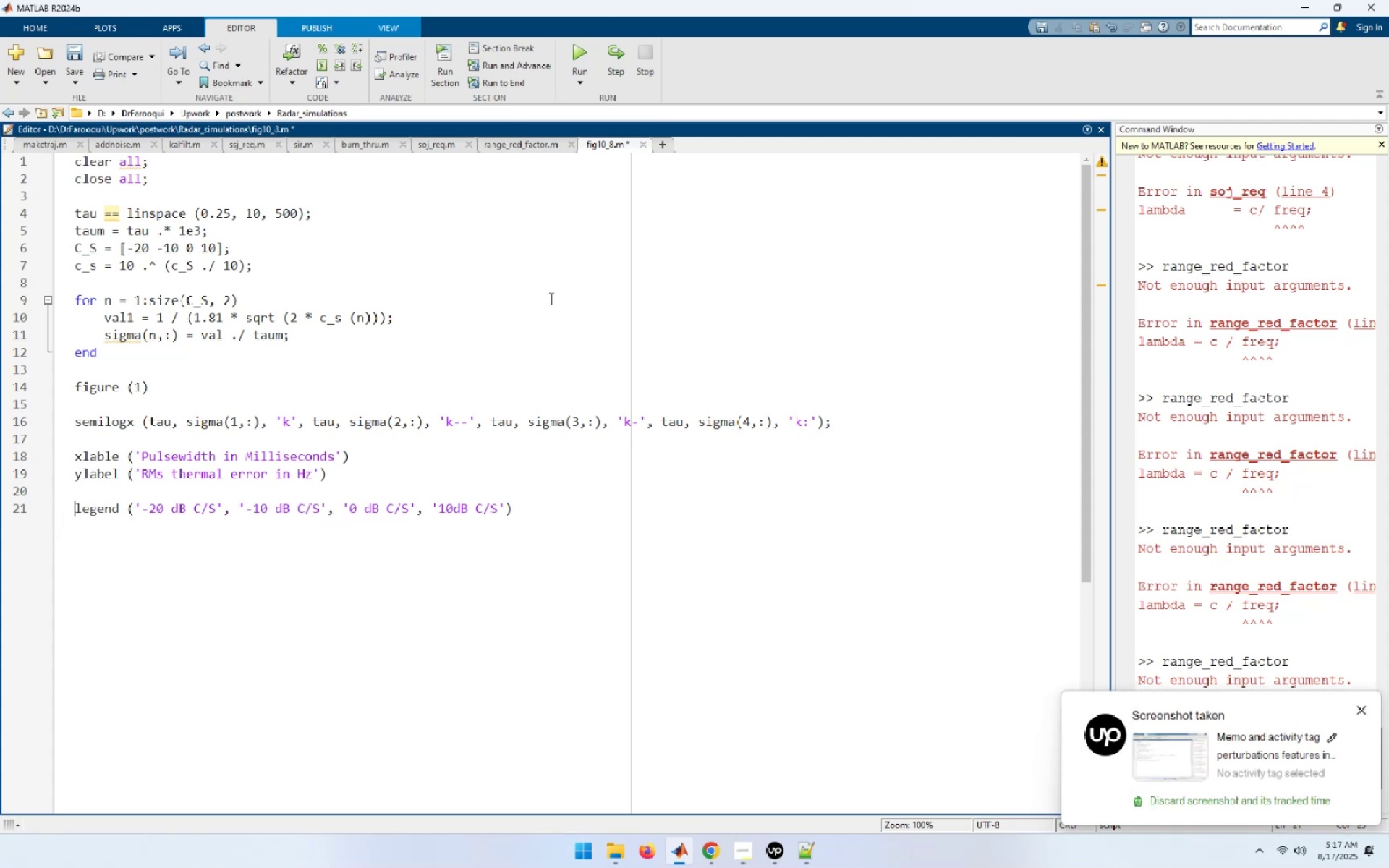 
key(Control+ArrowRight)
 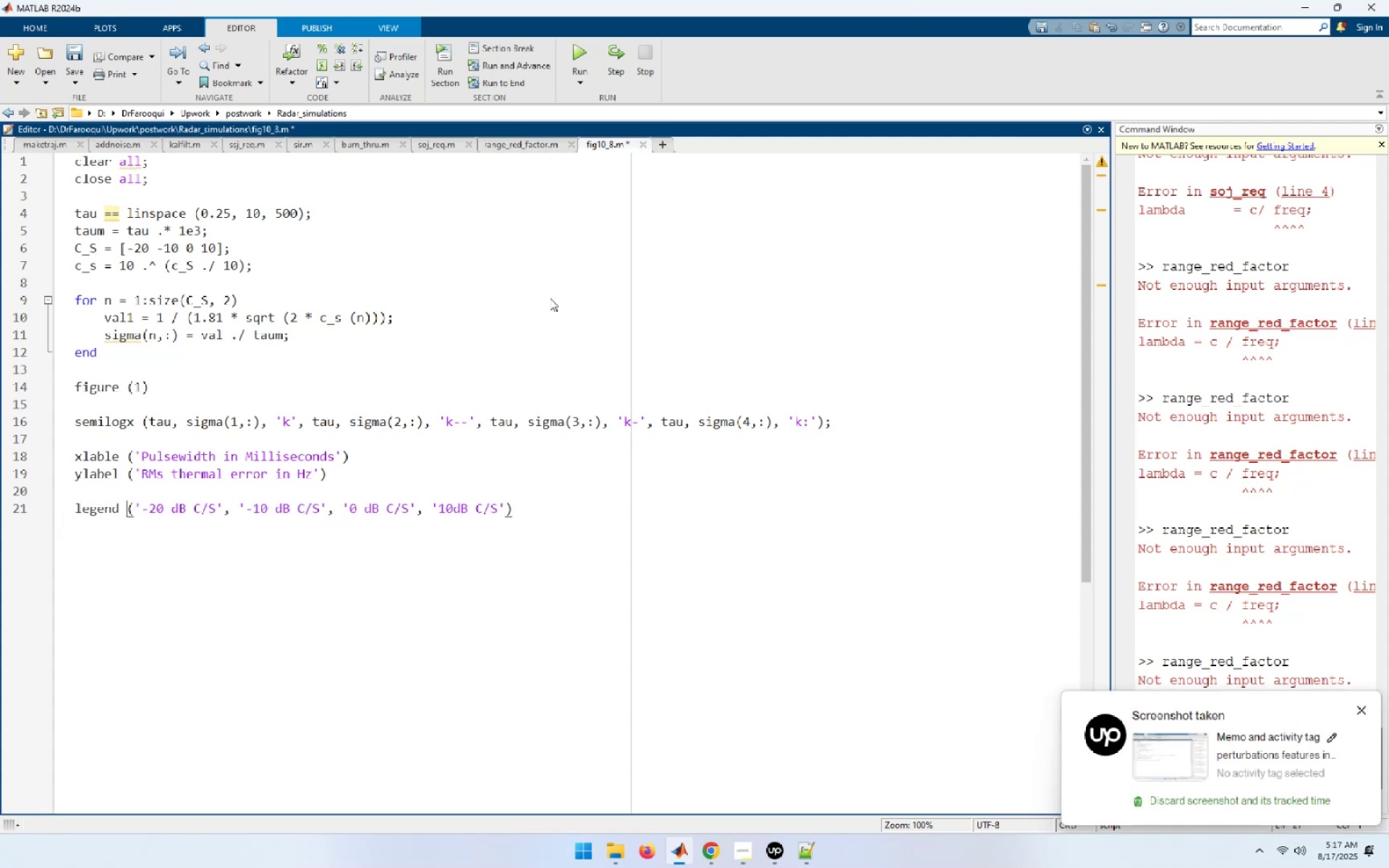 
key(Control+ArrowRight)
 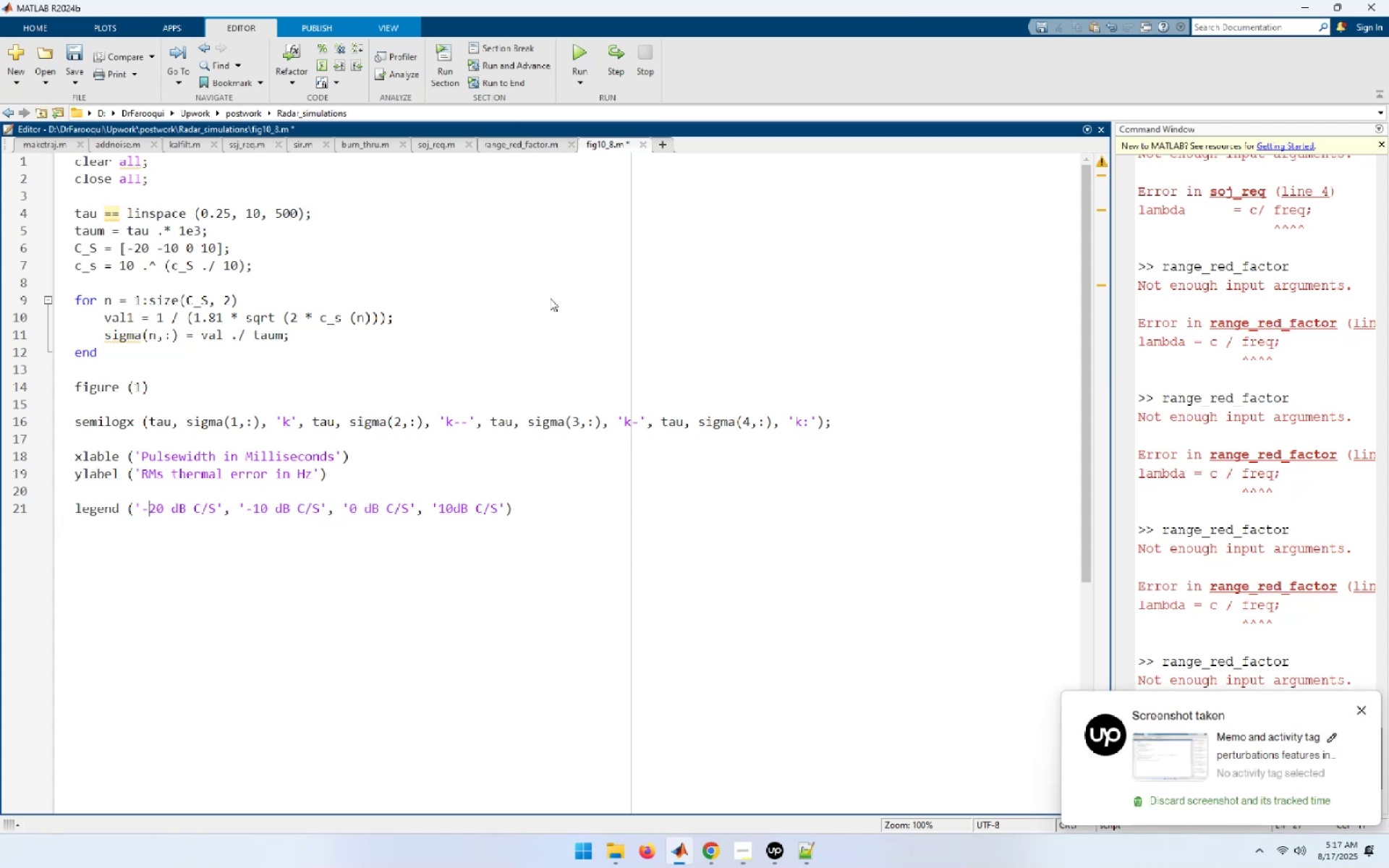 
key(ArrowLeft)
 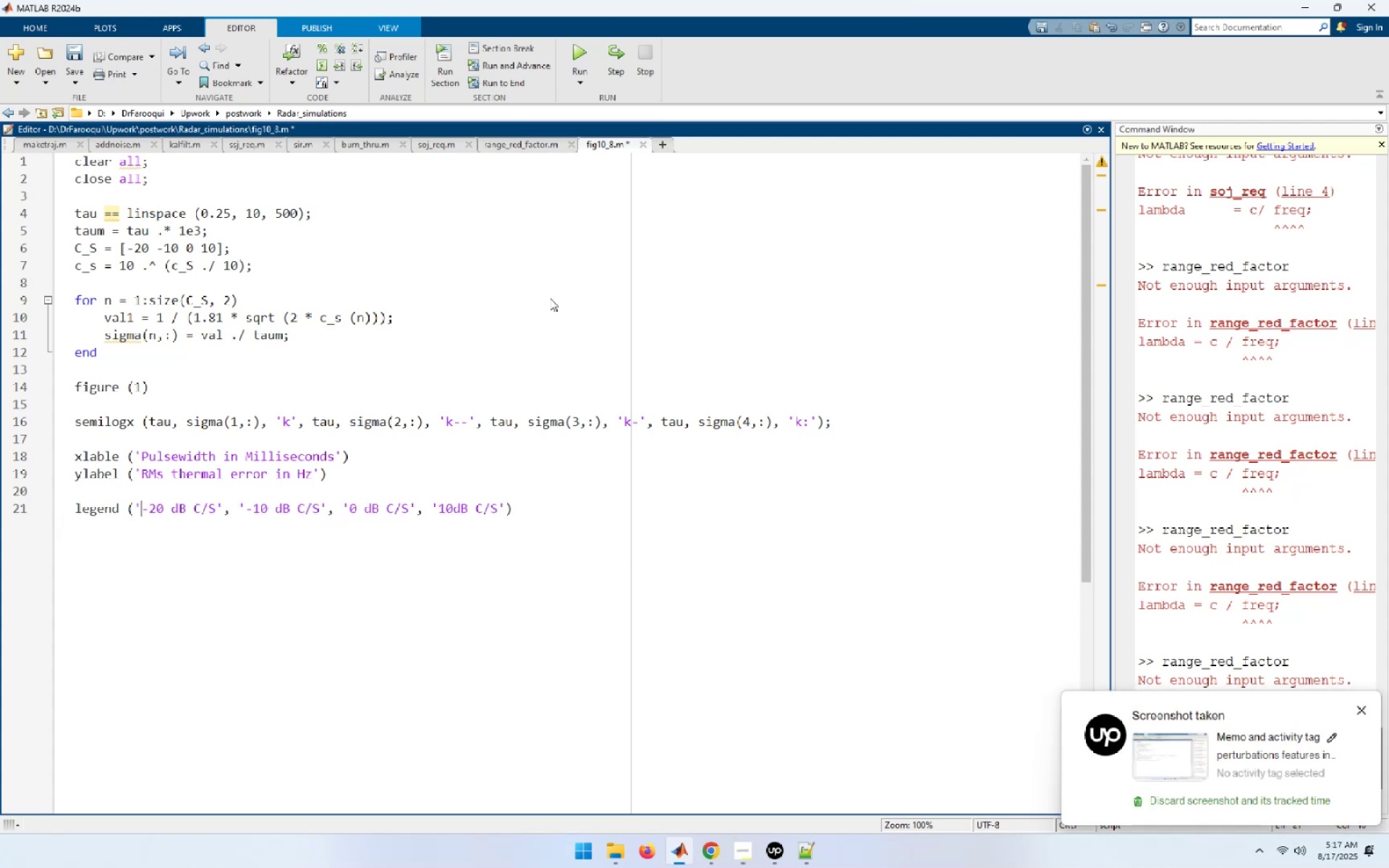 
key(ArrowLeft)
 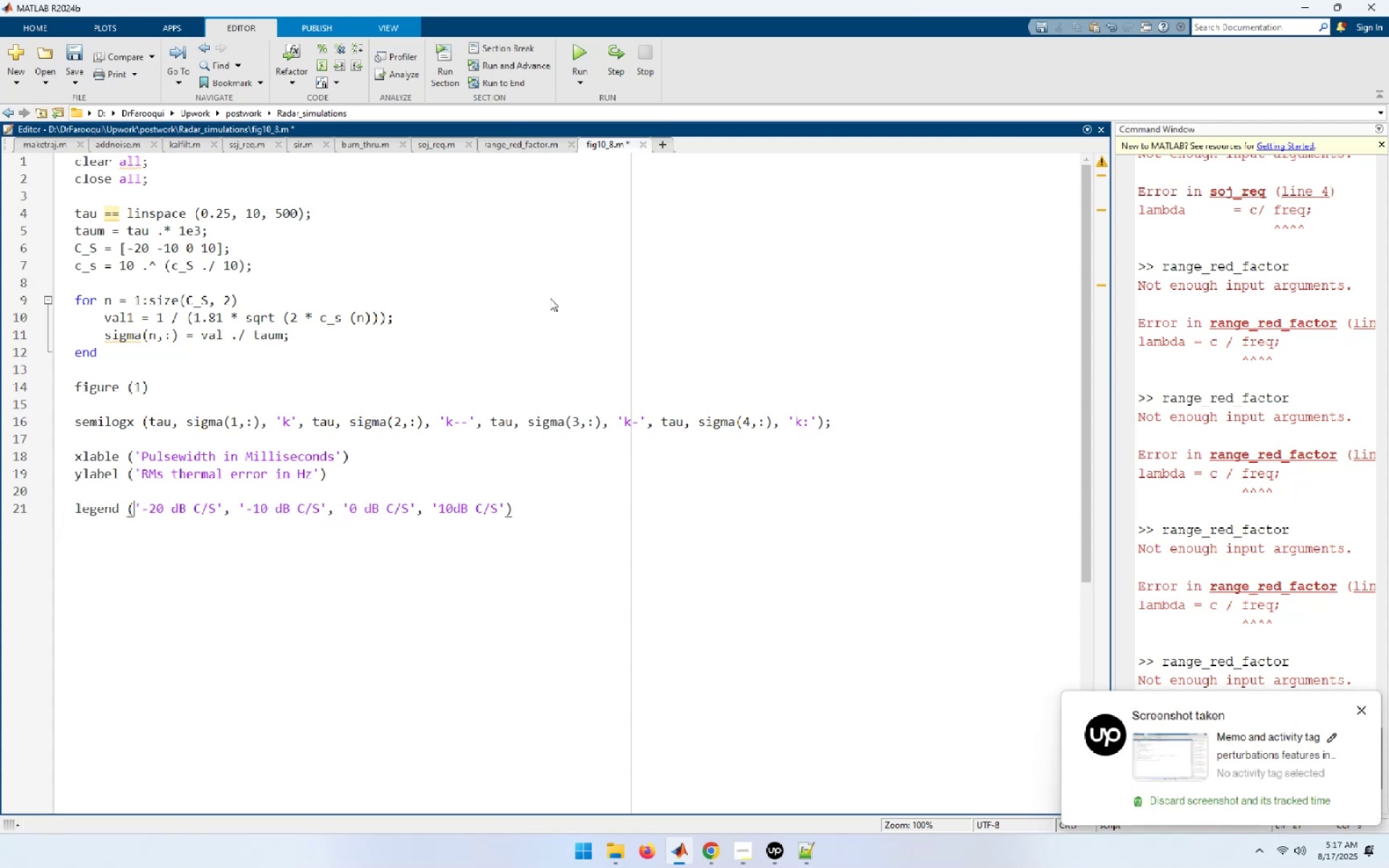 
key(End)
 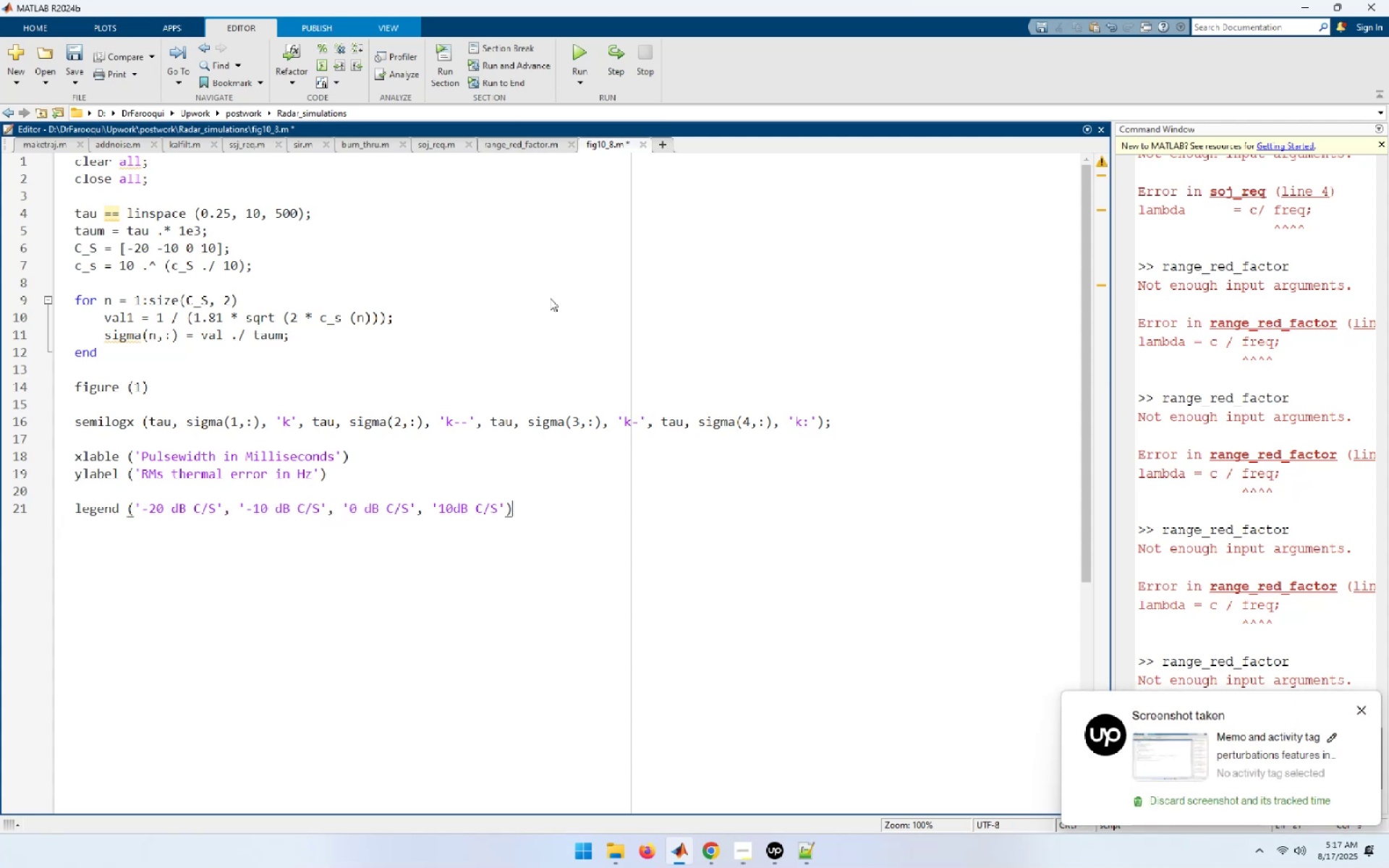 
key(Control+S)
 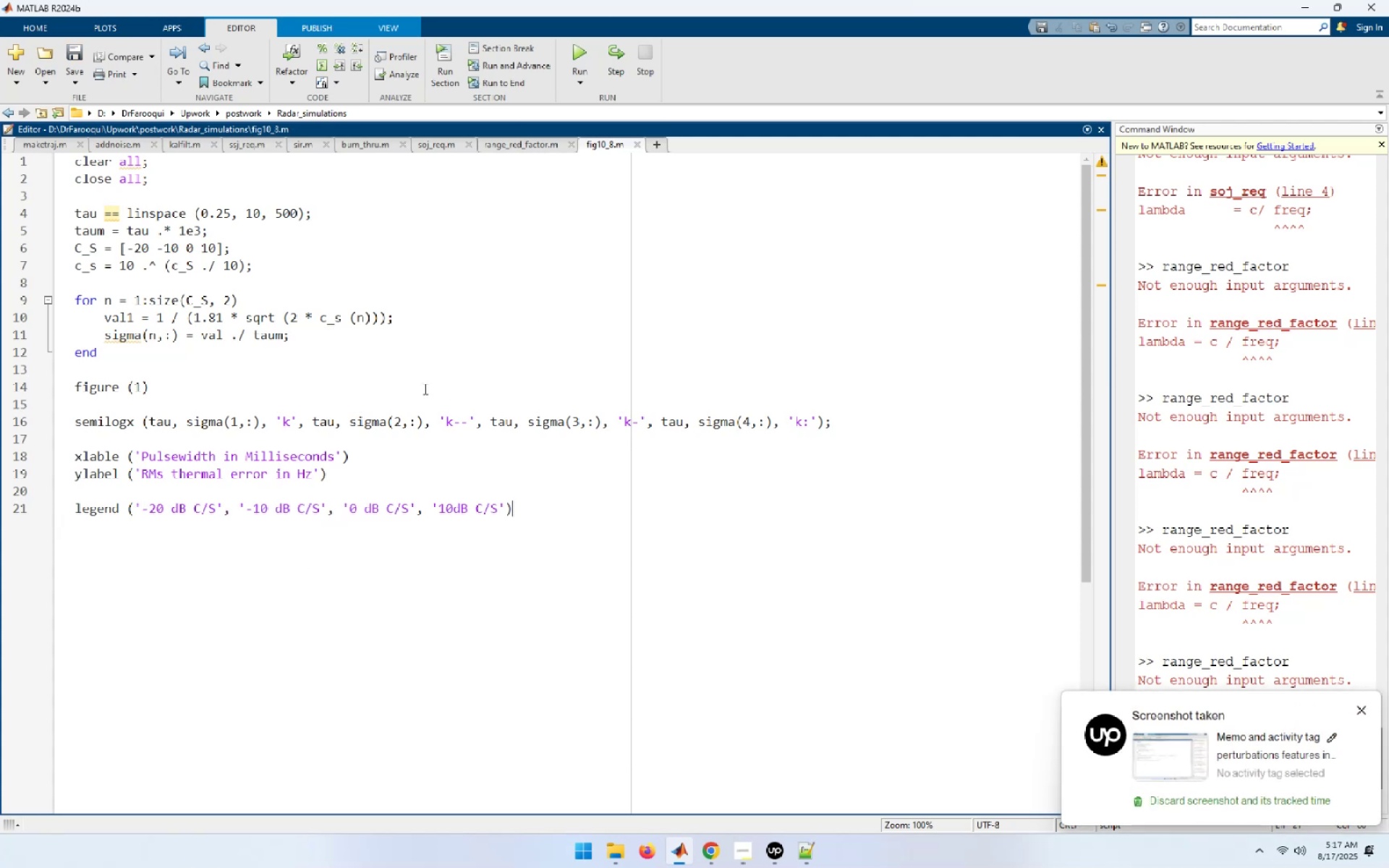 
scroll: coordinate [424, 388], scroll_direction: up, amount: 2.0
 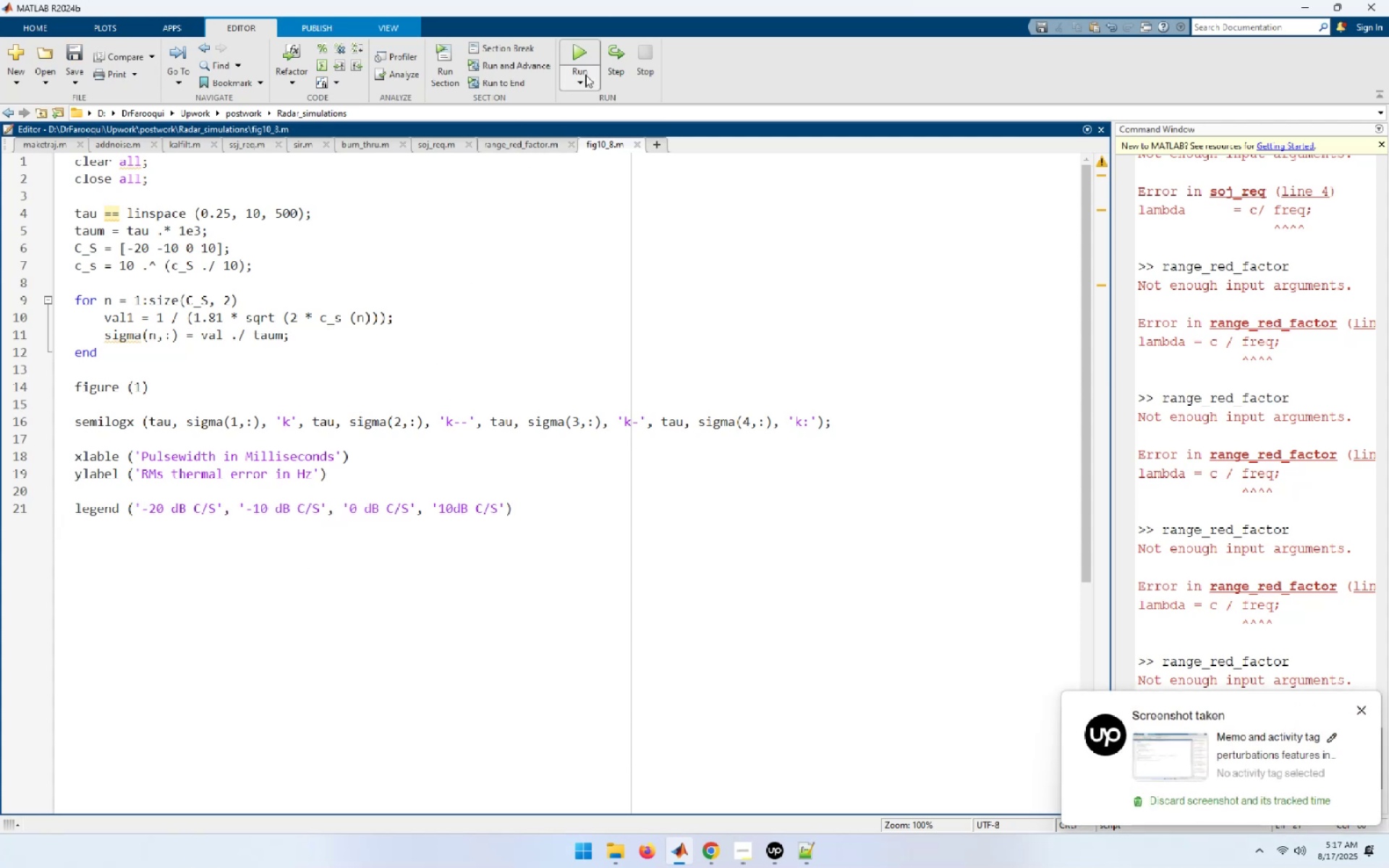 
left_click([581, 50])
 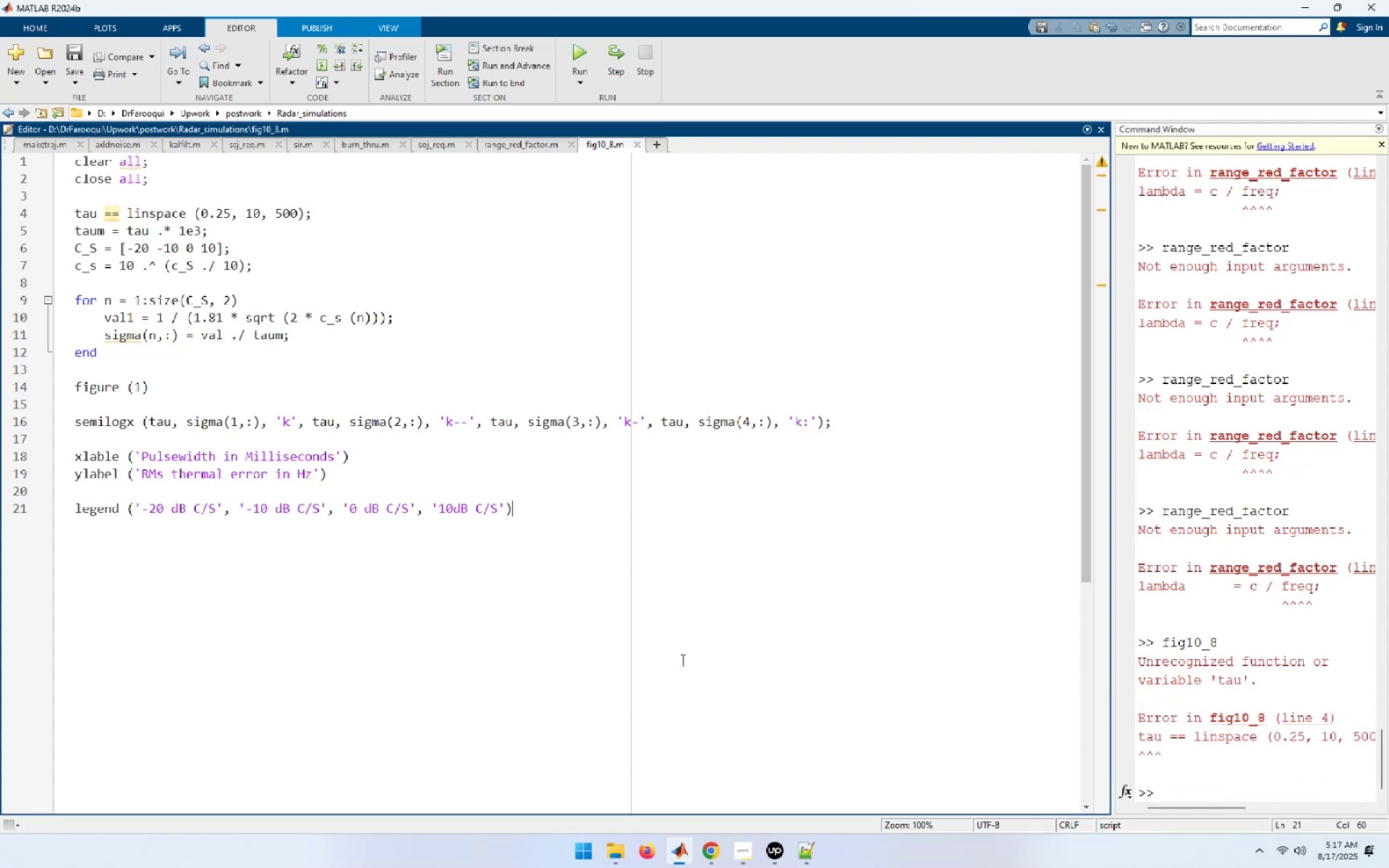 
wait(5.04)
 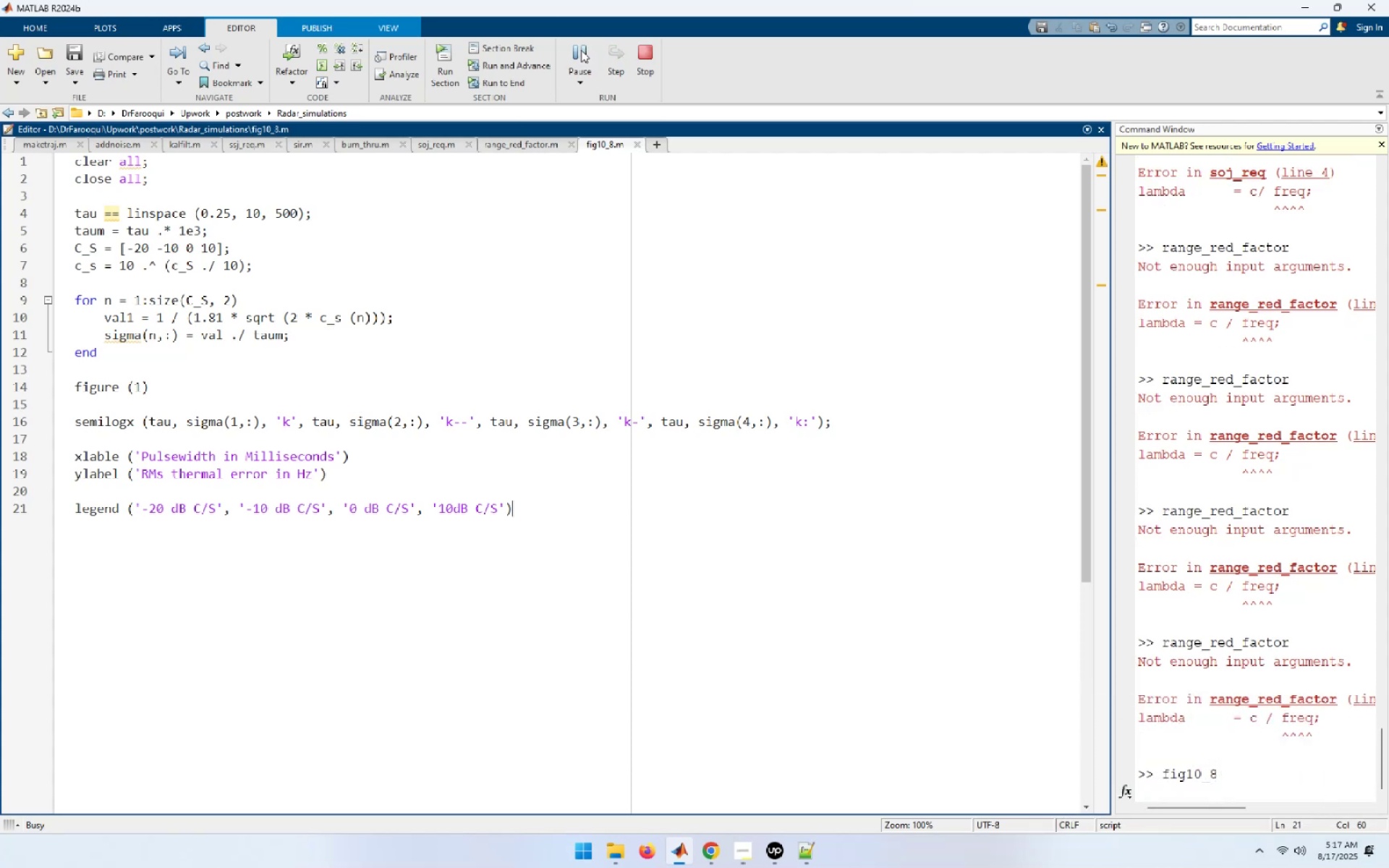 
left_click([586, 48])
 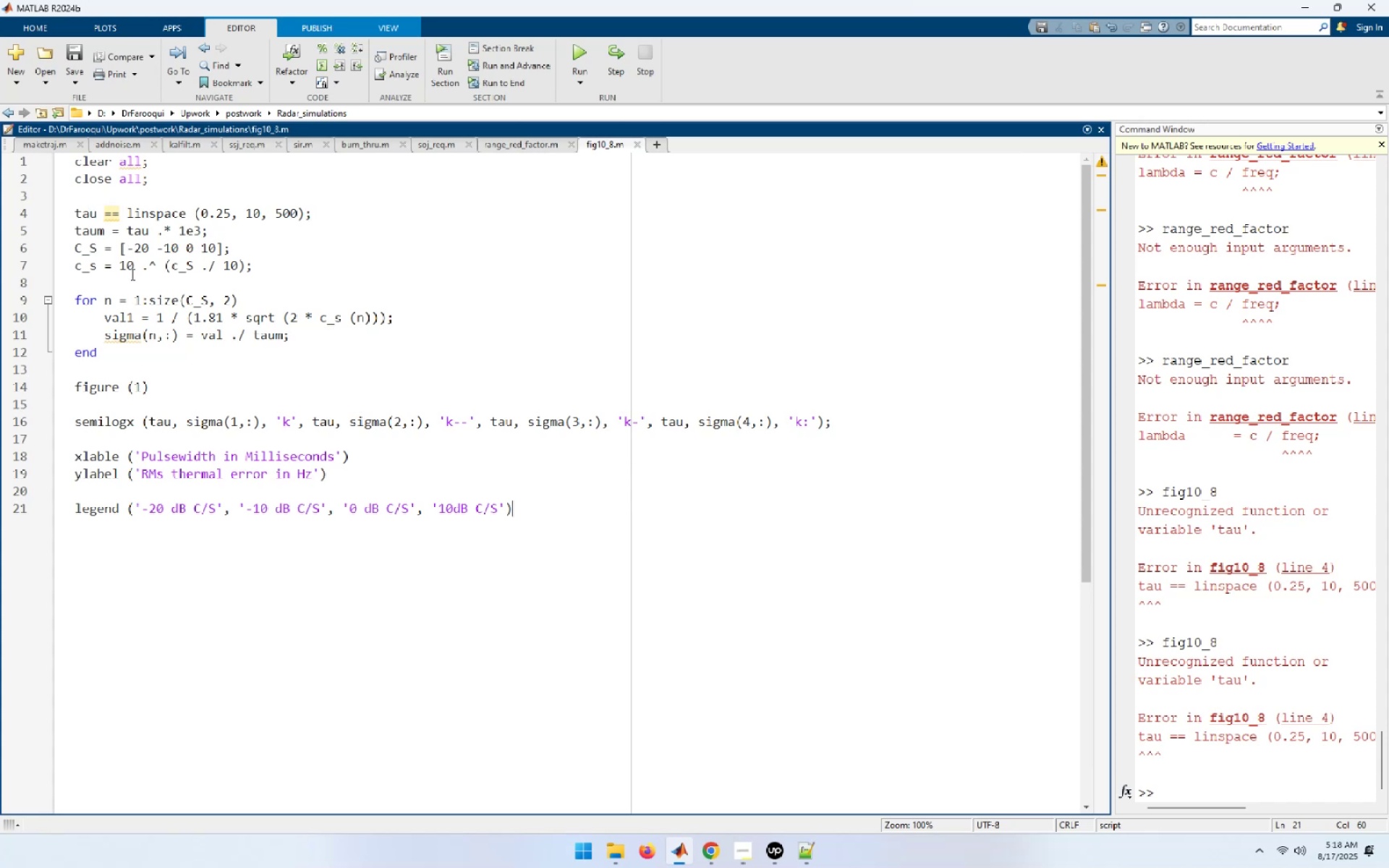 
wait(19.79)
 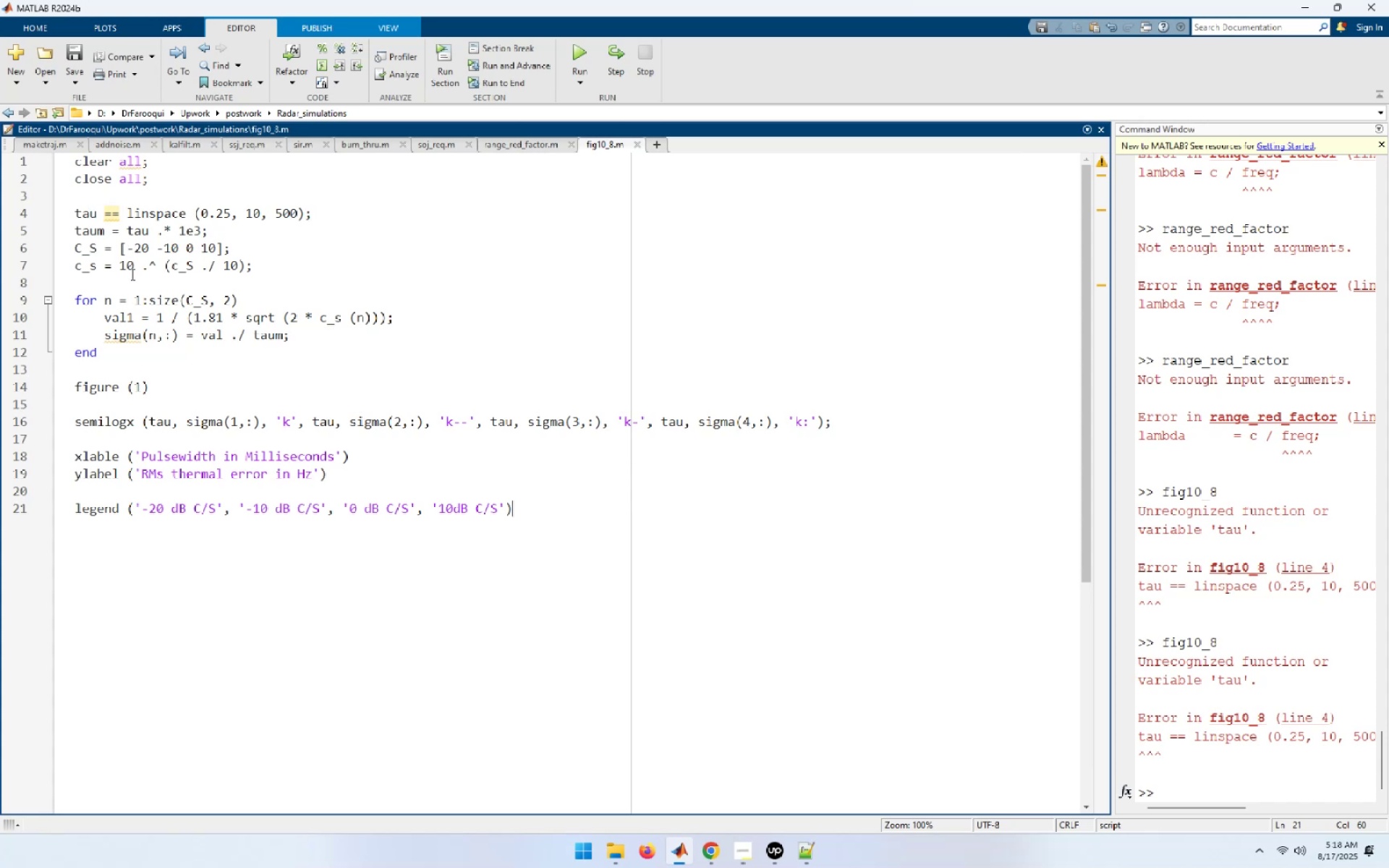 
left_click([90, 213])
 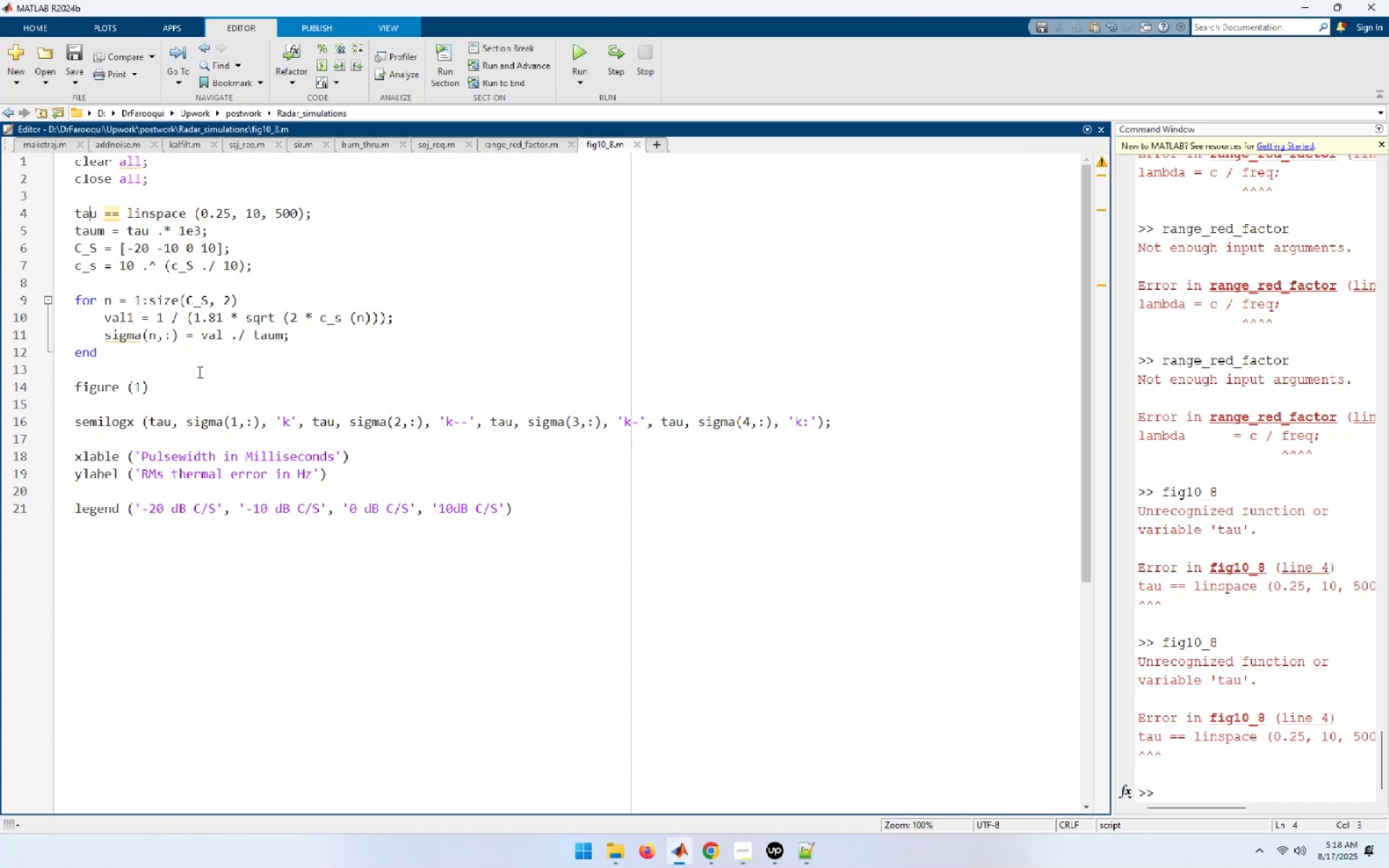 